 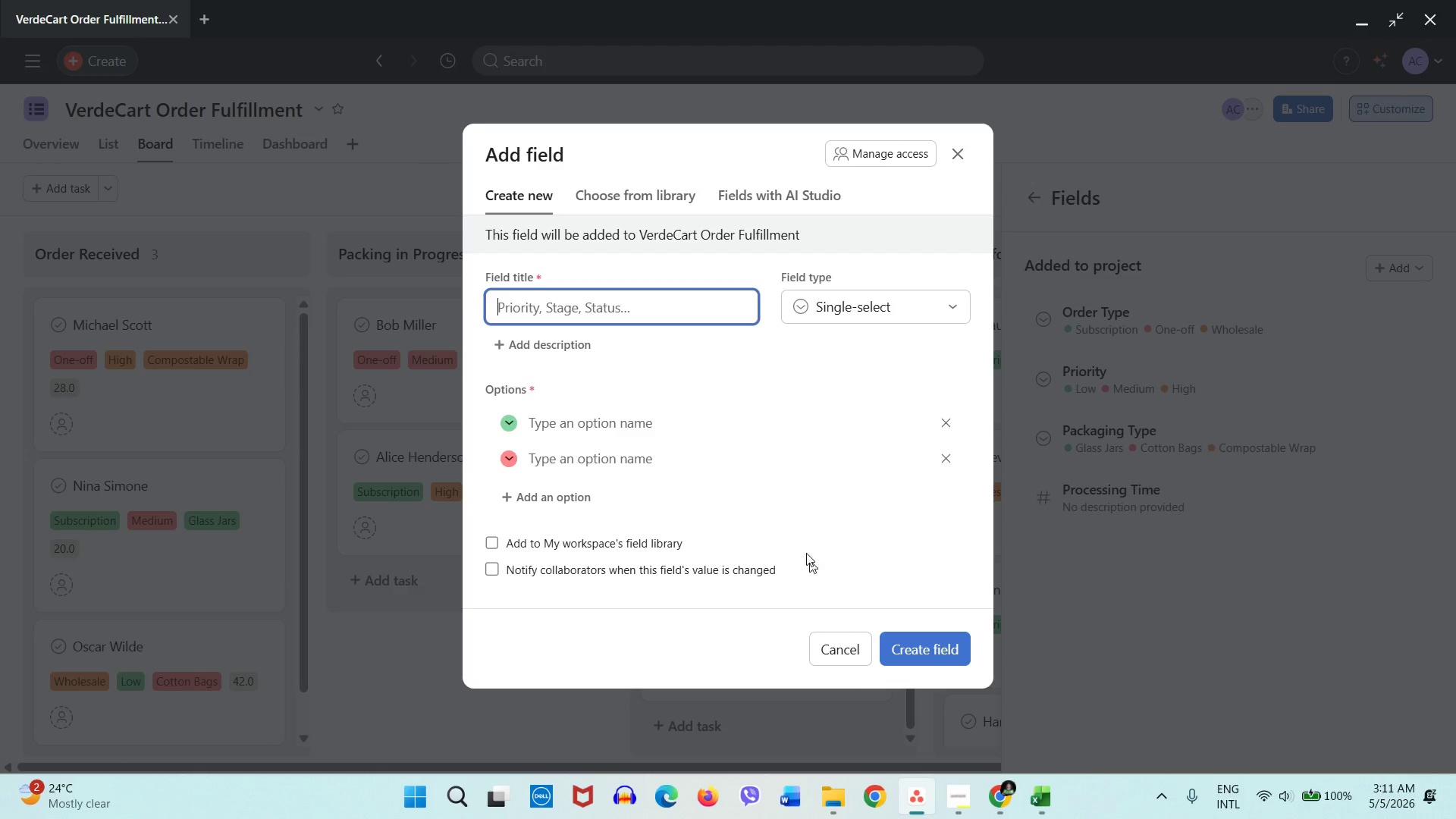 
type(Order ID)
 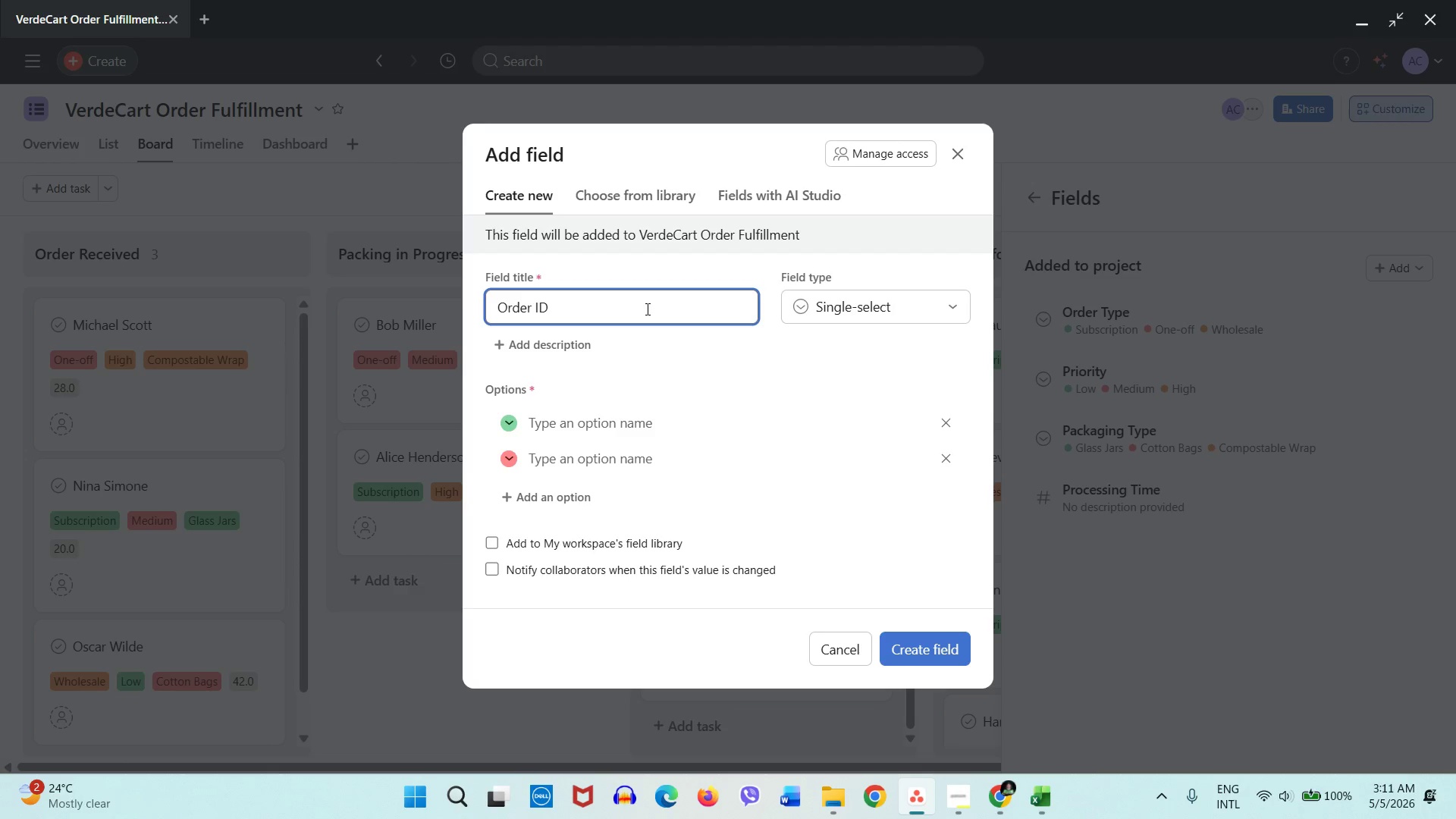 
left_click([860, 304])
 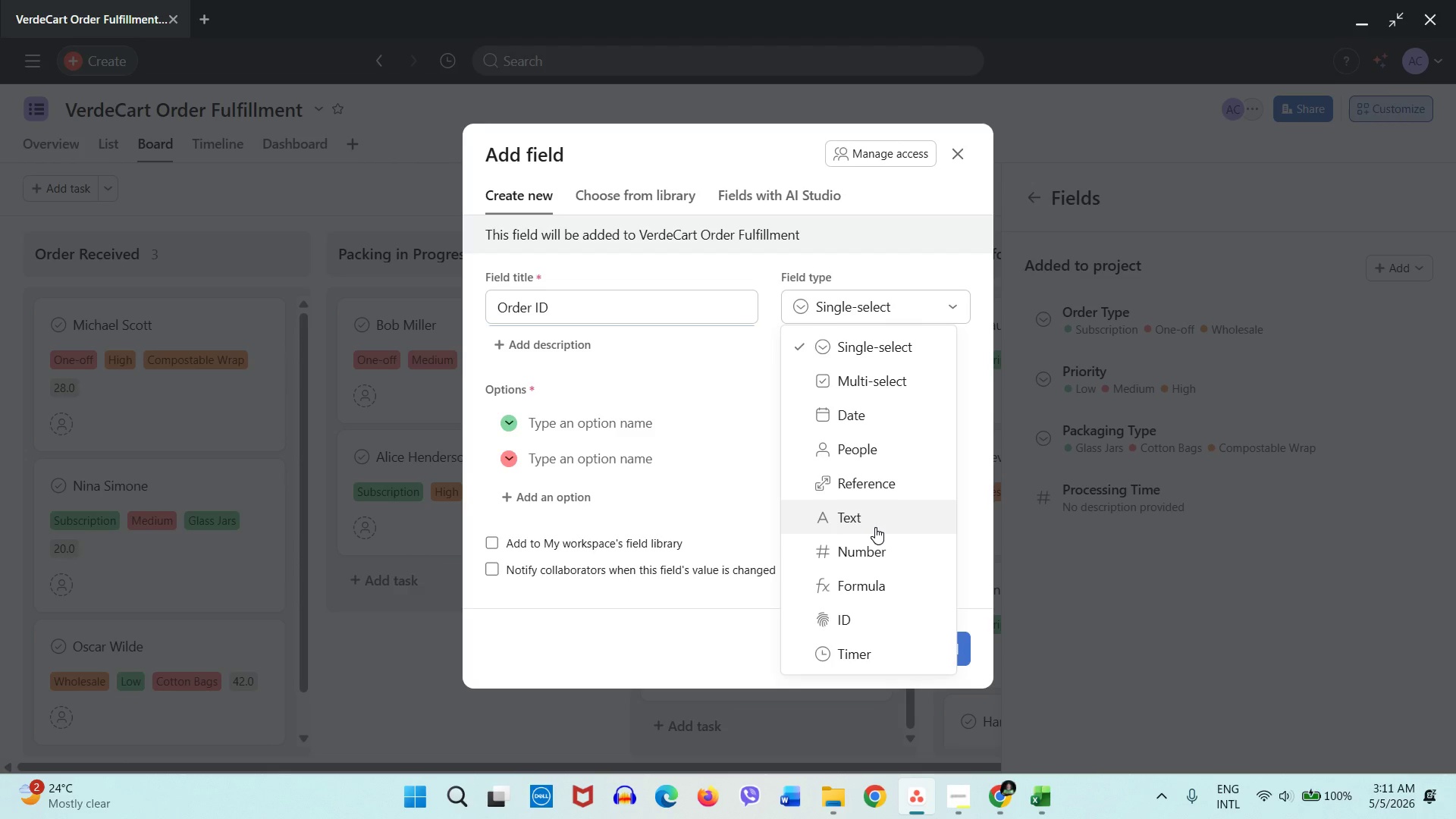 
wait(6.22)
 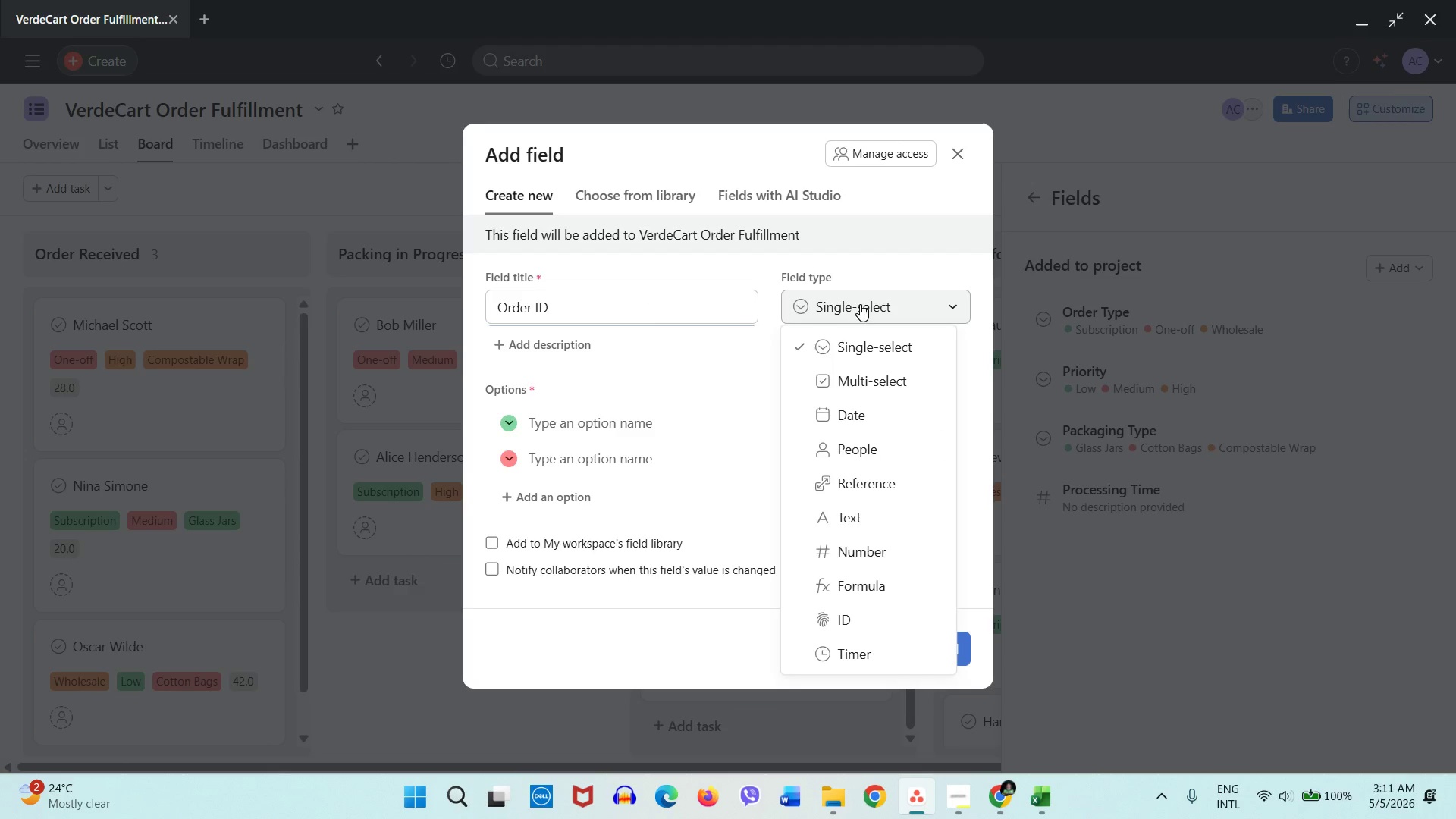 
left_click([846, 629])
 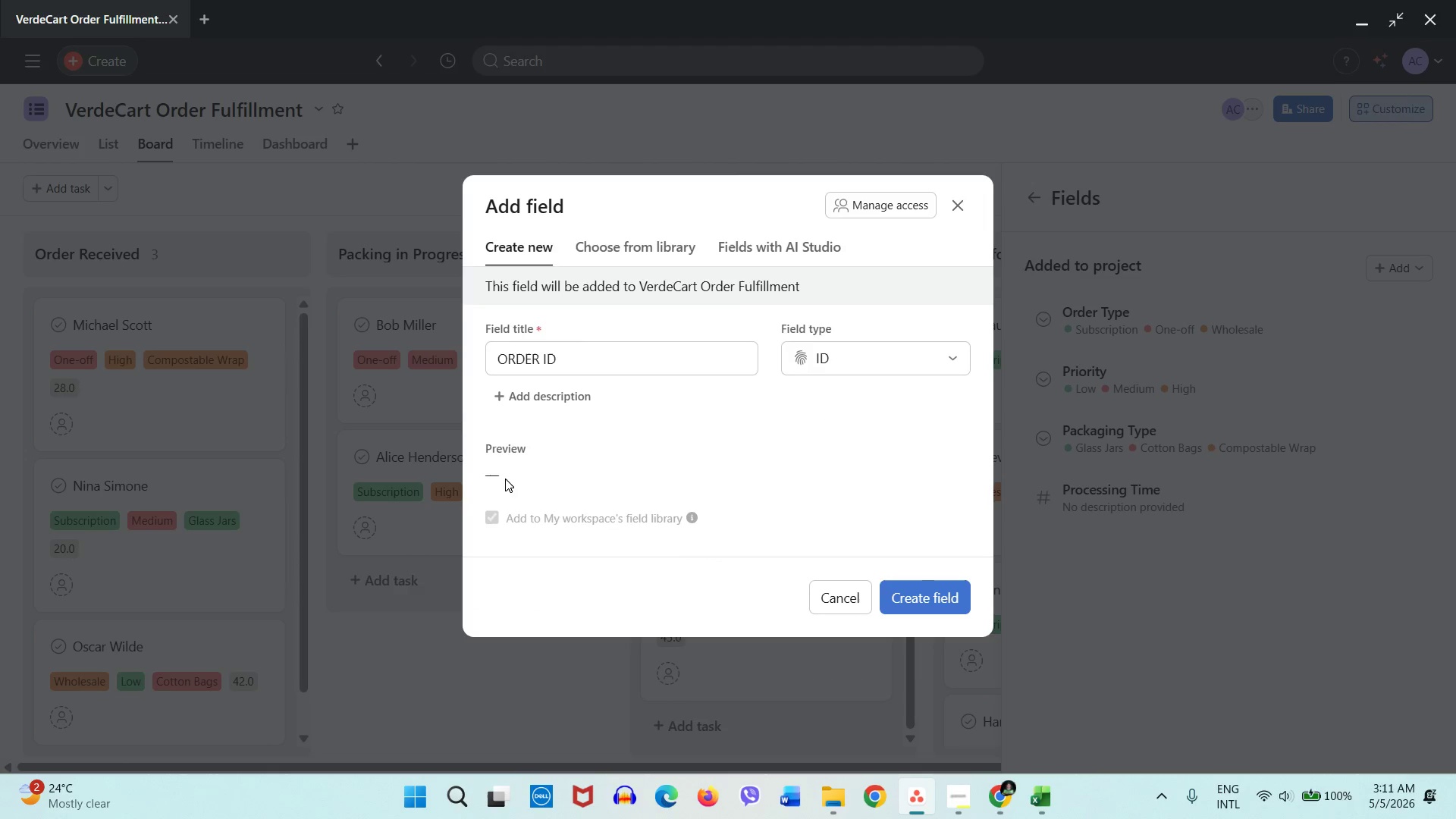 
left_click([896, 601])
 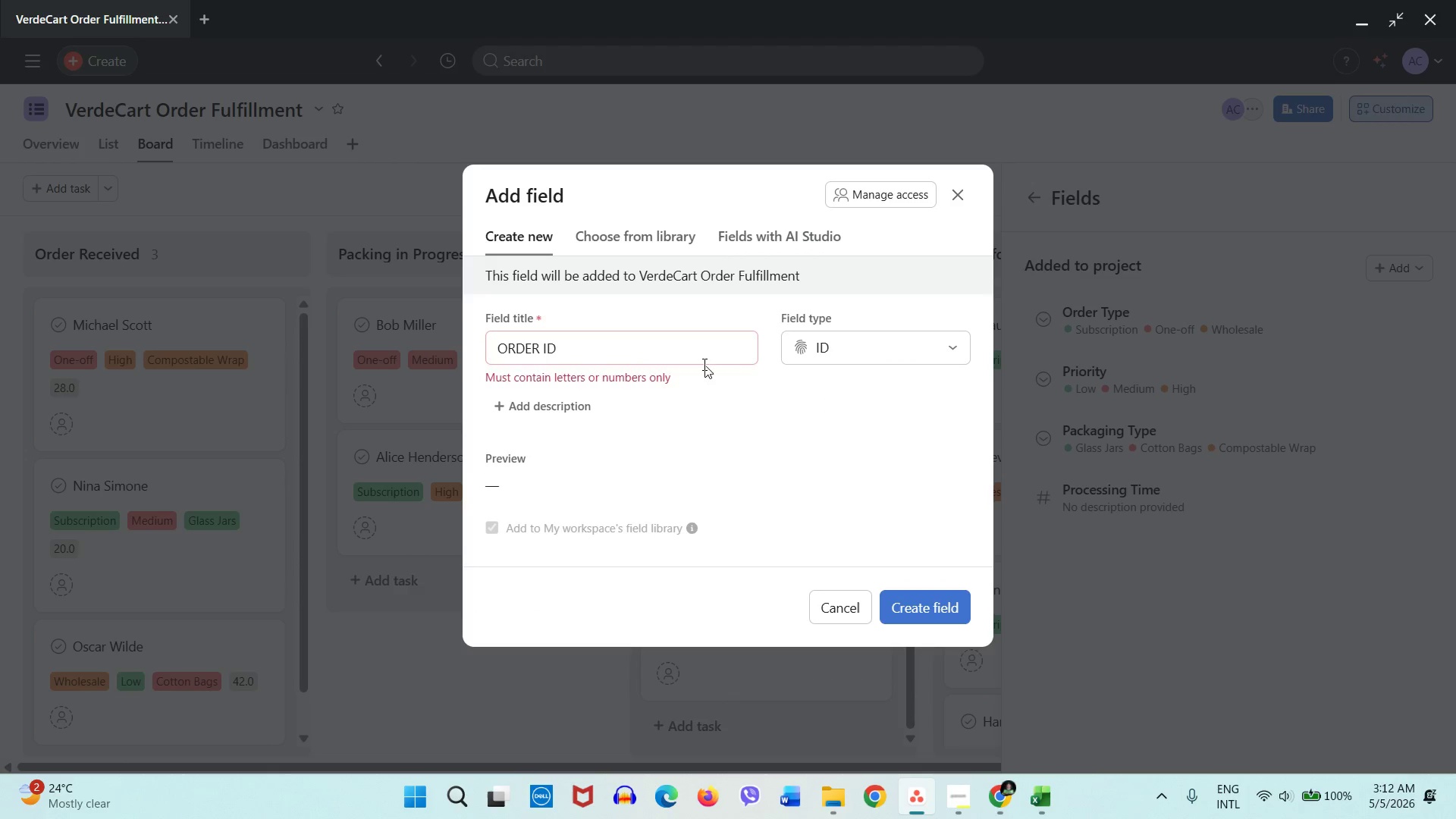 
left_click([674, 354])
 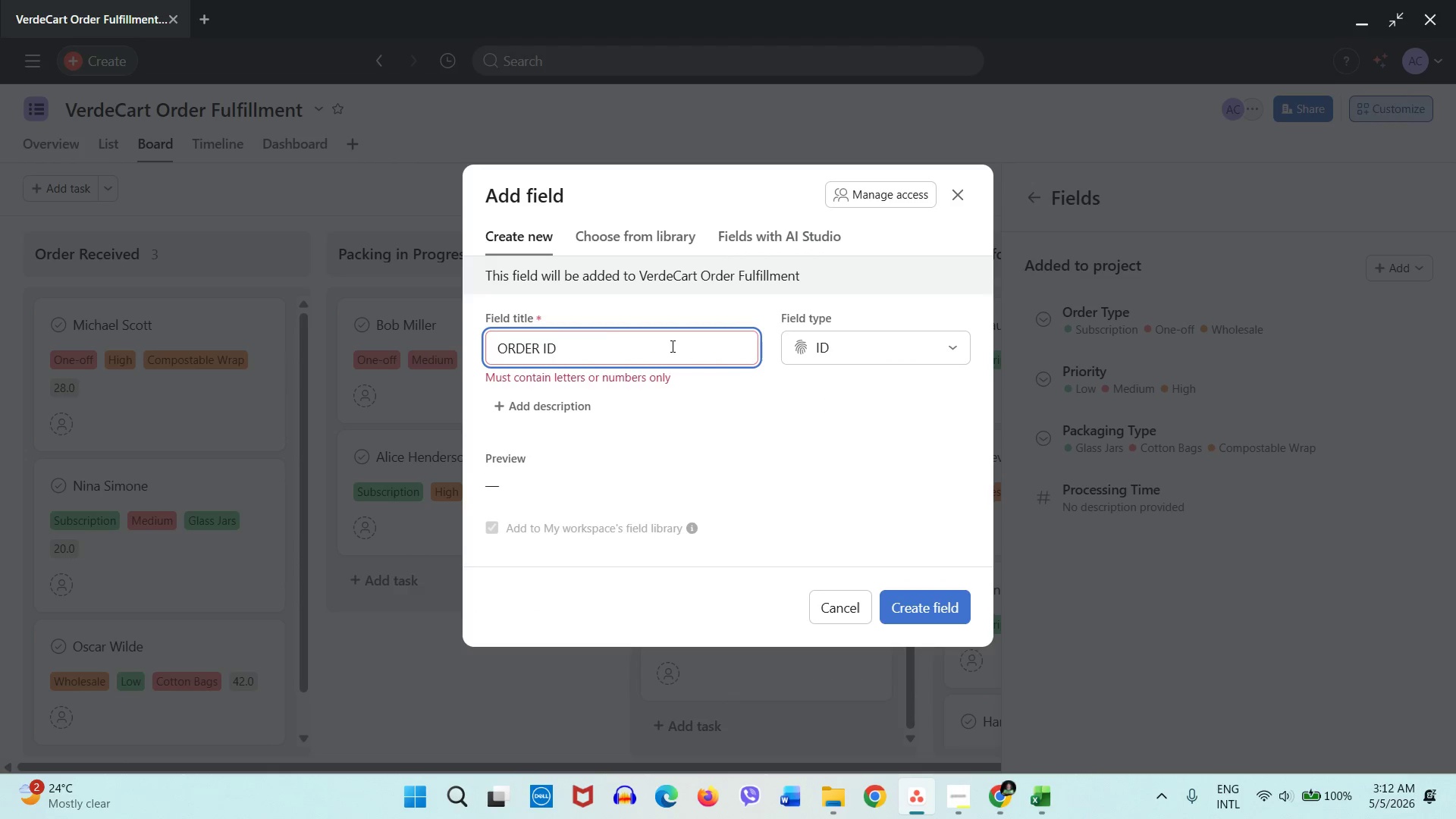 
left_click_drag(start_coordinate=[671, 346], to_coordinate=[552, 349])
 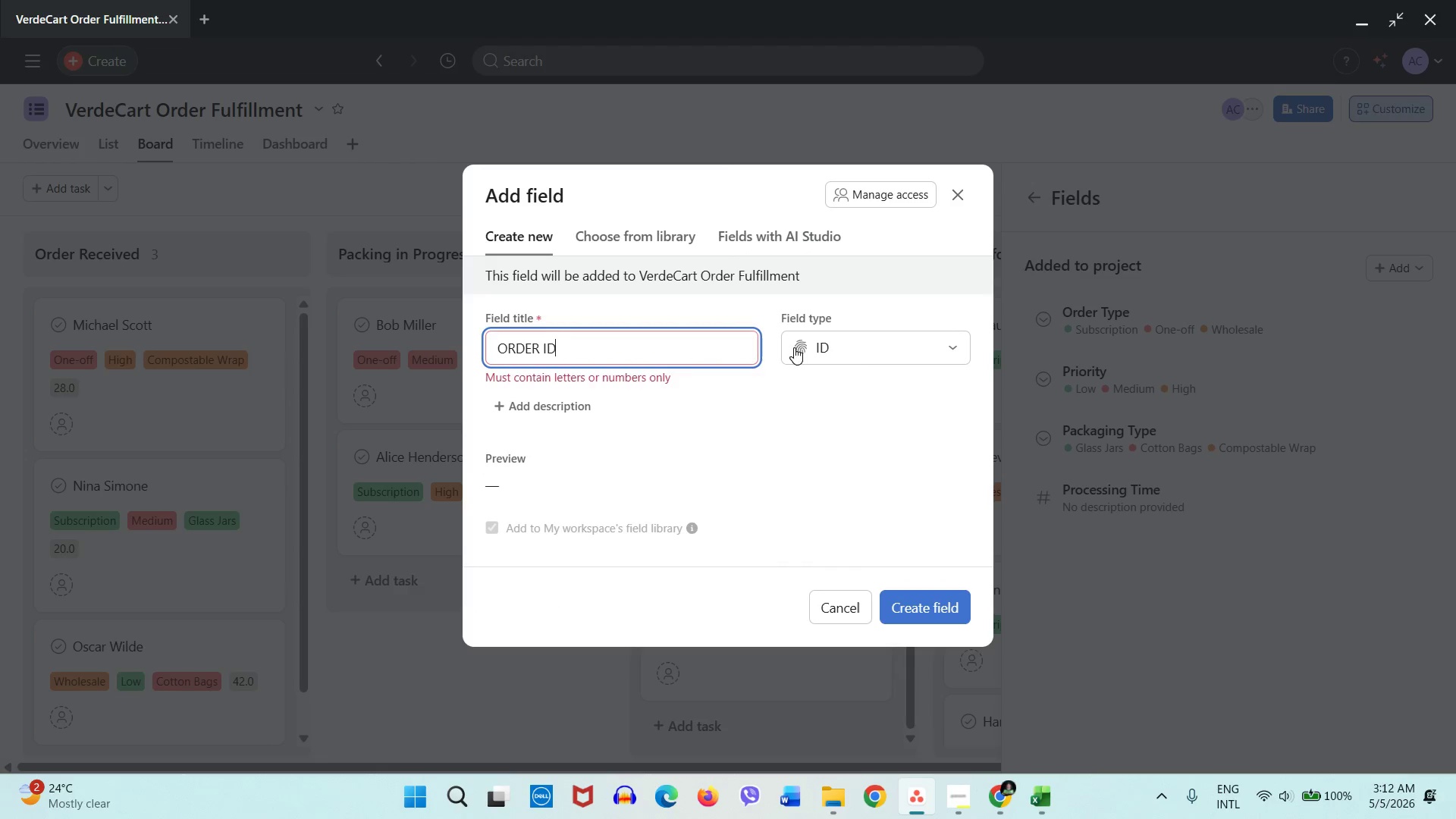 
left_click([855, 356])
 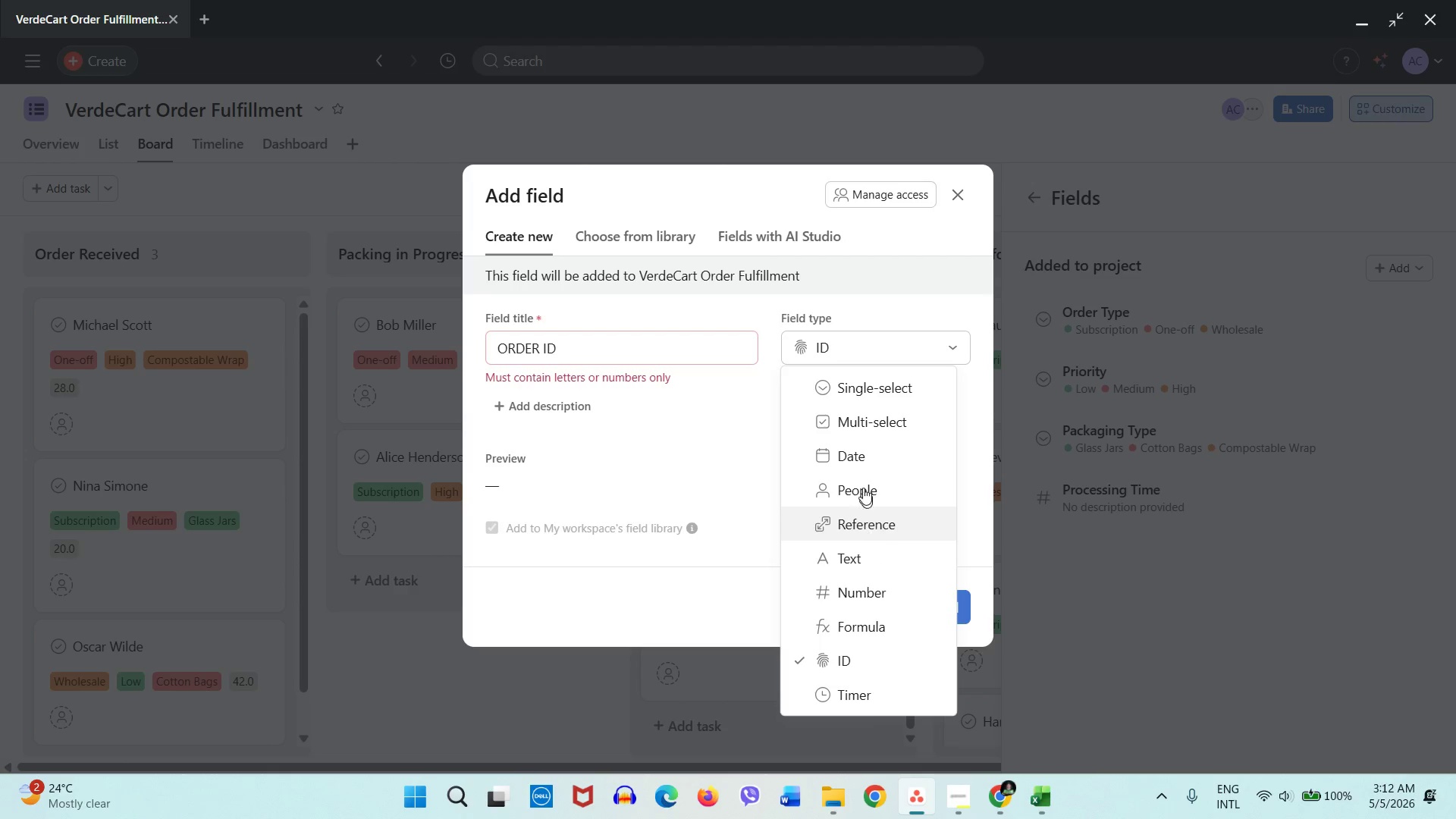 
left_click([871, 394])
 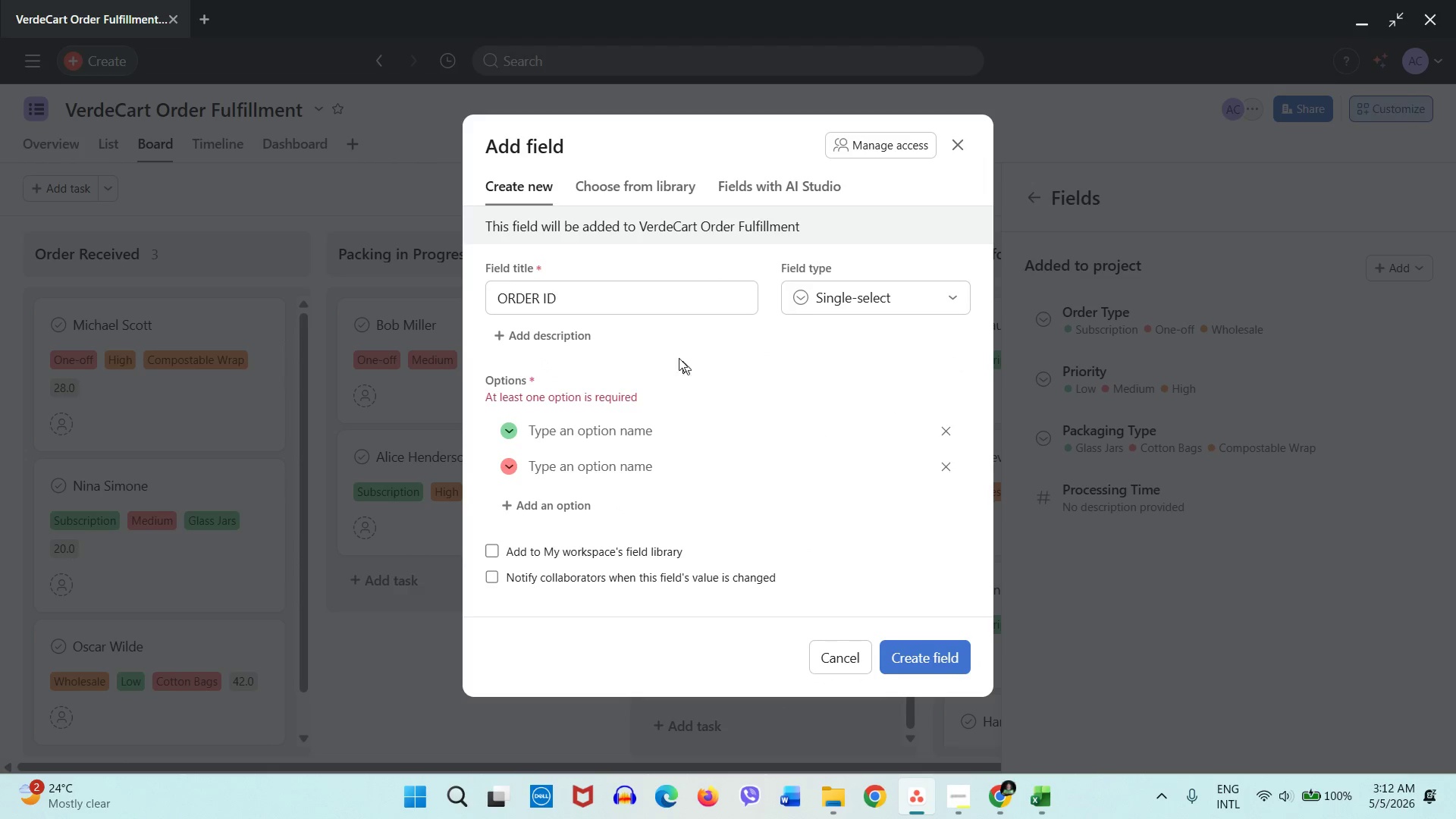 
left_click_drag(start_coordinate=[632, 301], to_coordinate=[437, 284])
 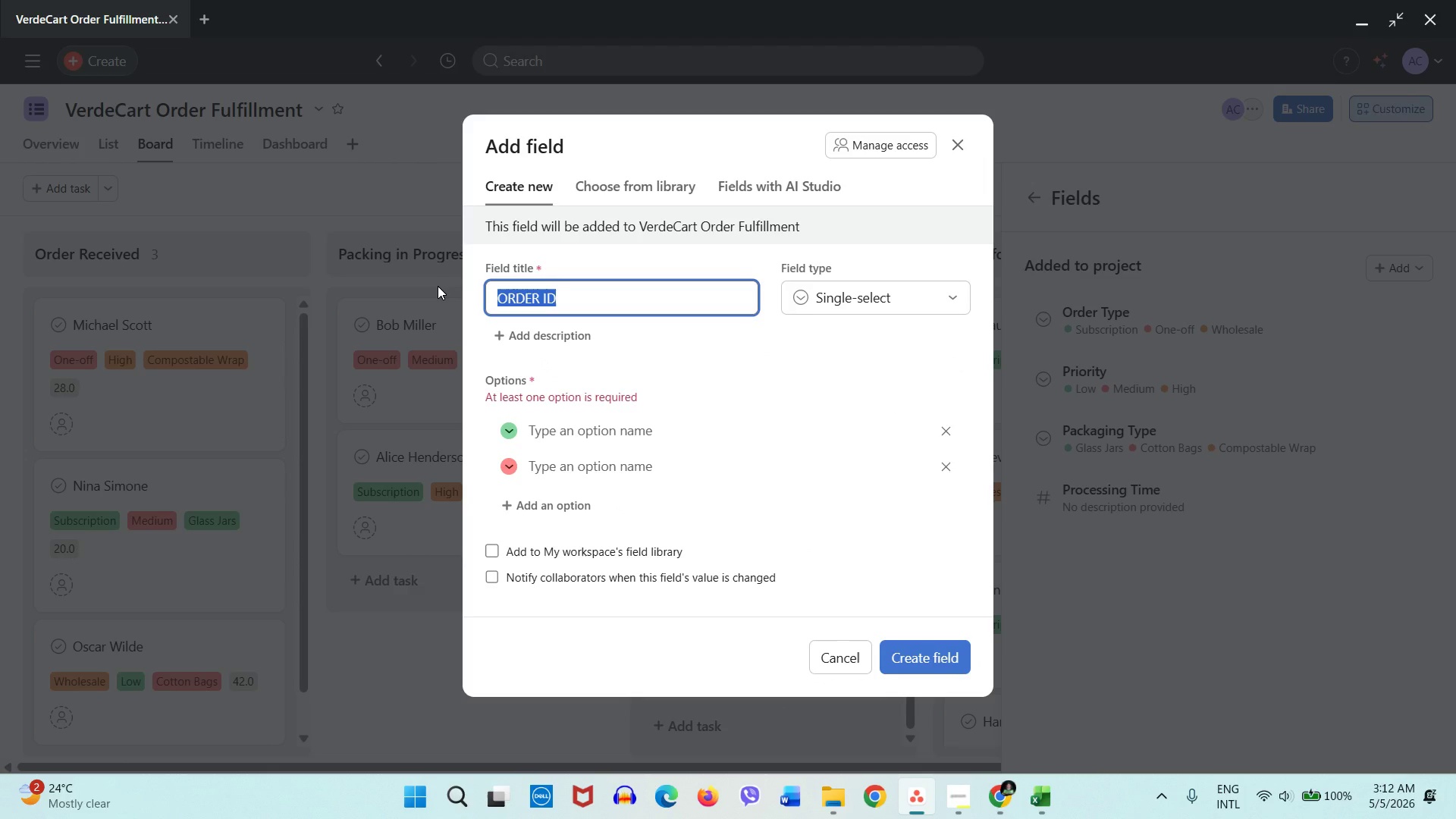 
type(Order)
 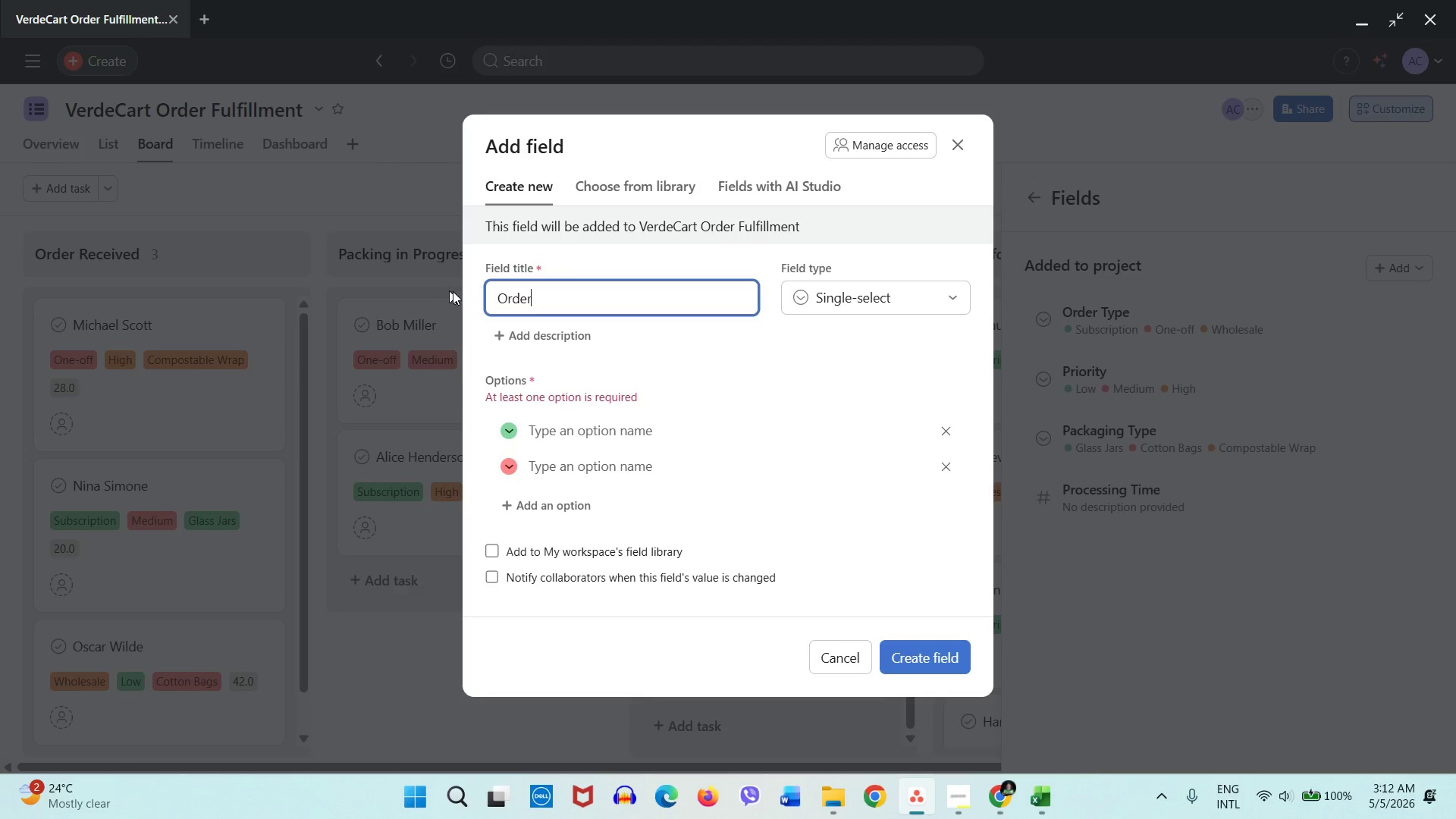 
type( ID)
 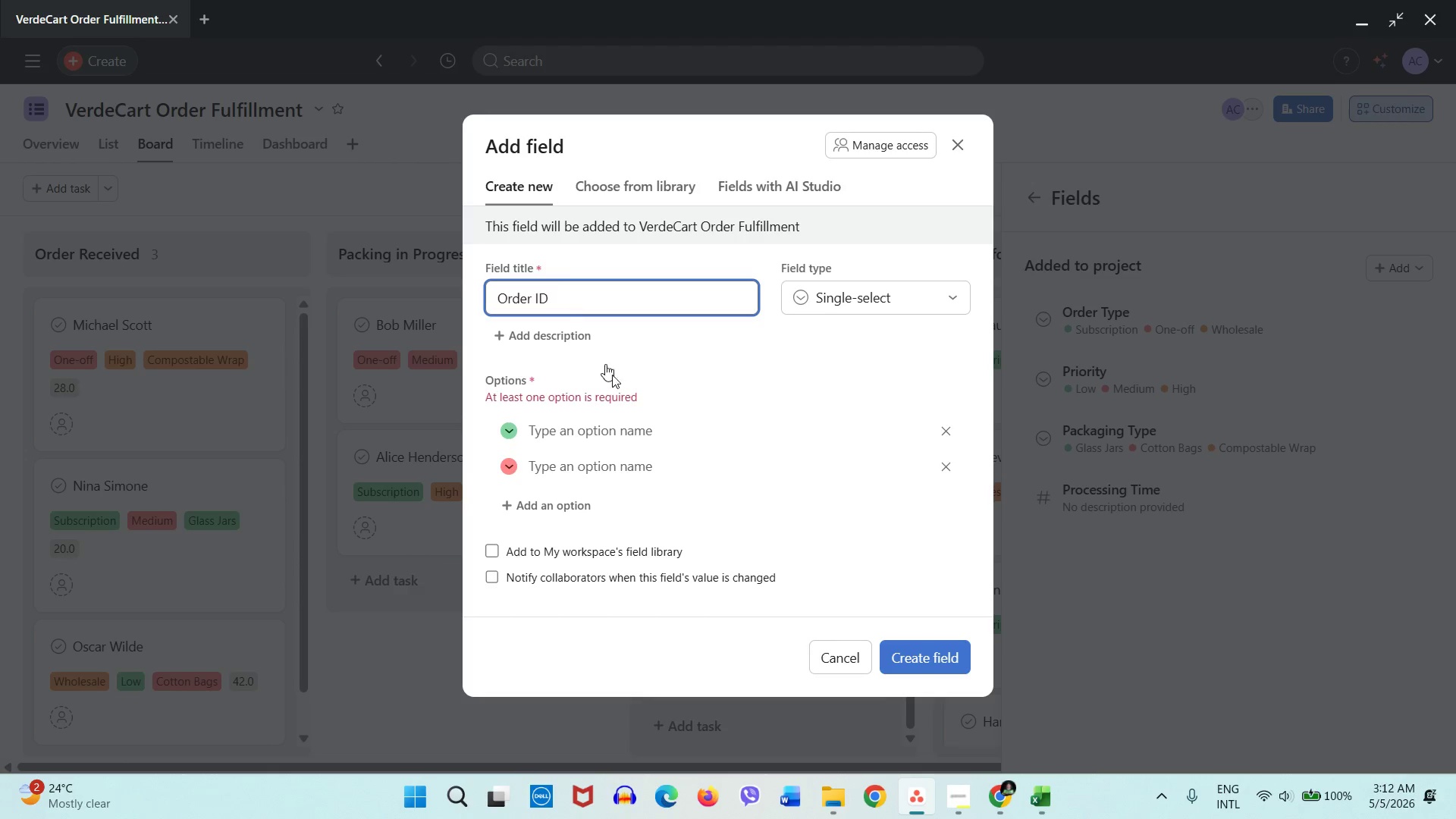 
left_click([650, 447])
 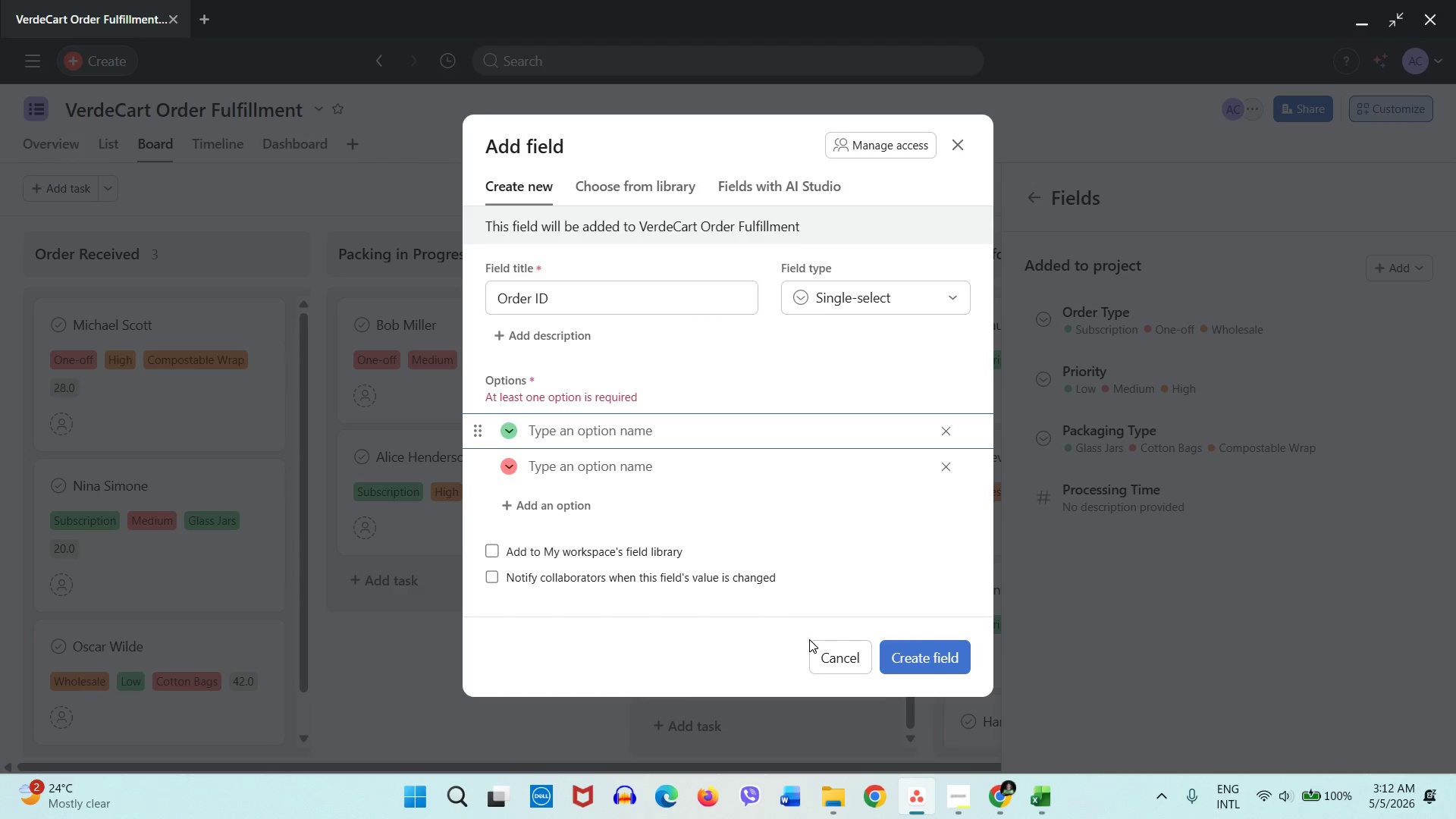 
left_click([818, 649])
 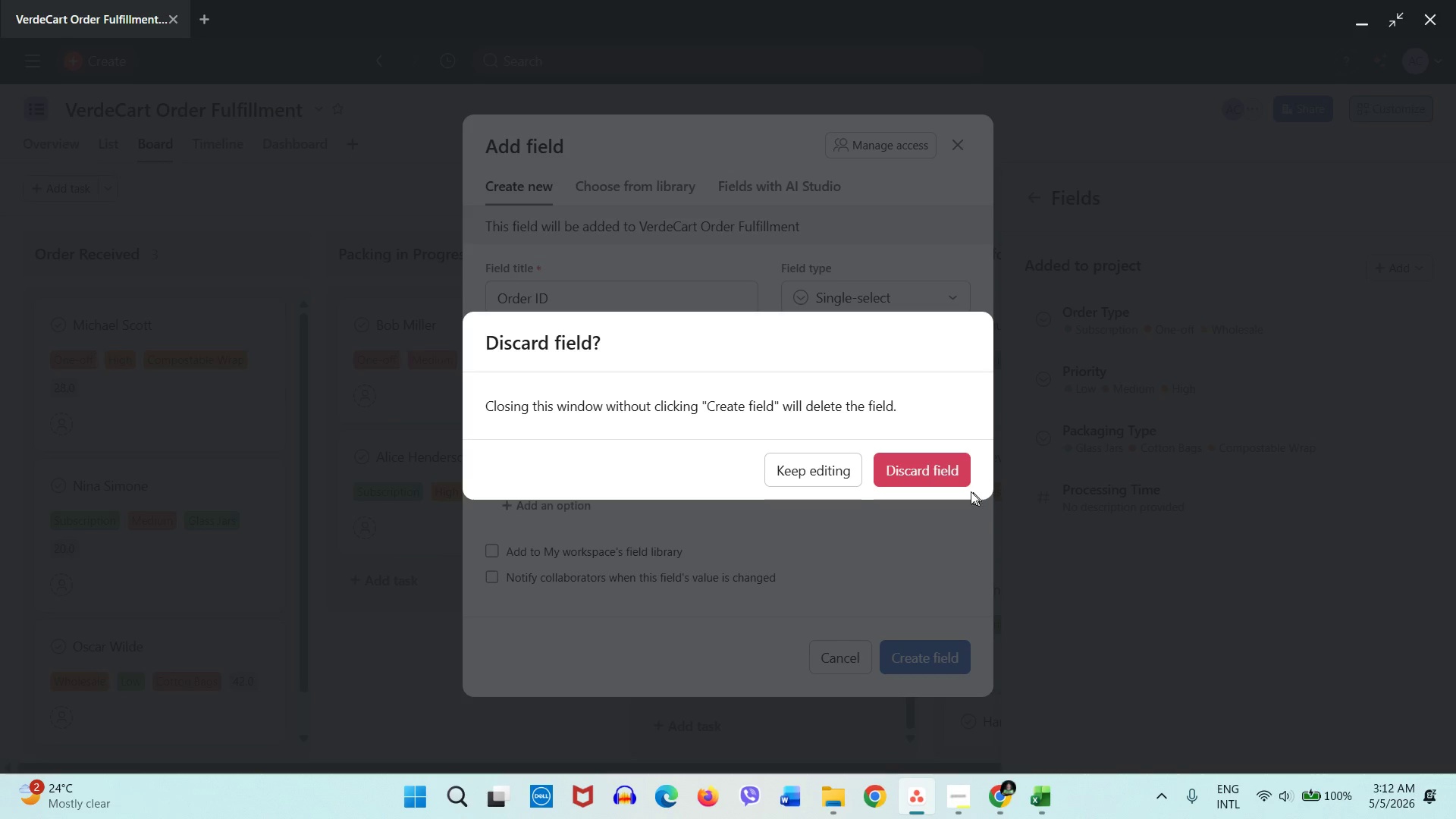 
left_click([945, 471])
 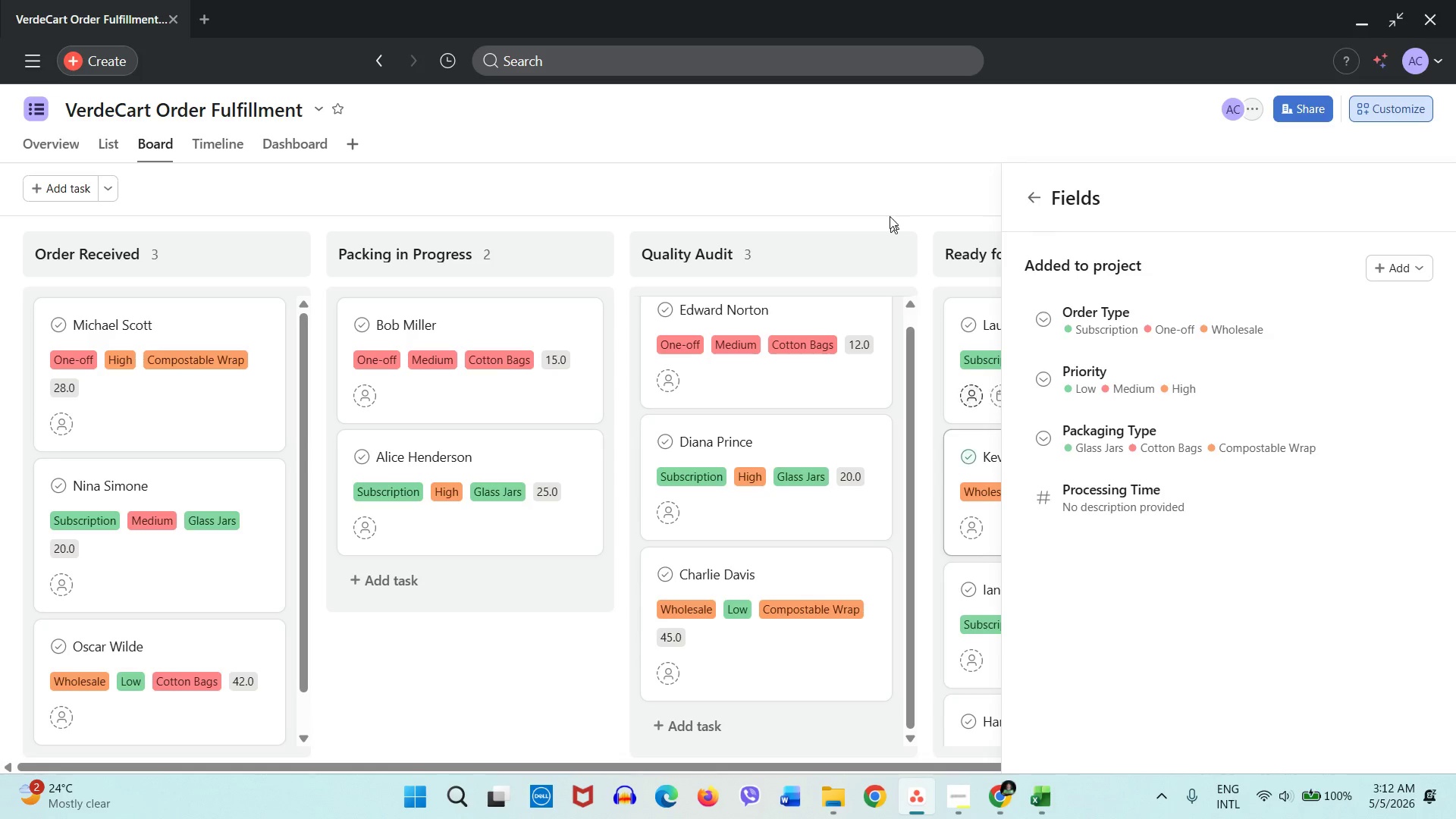 
left_click([888, 202])
 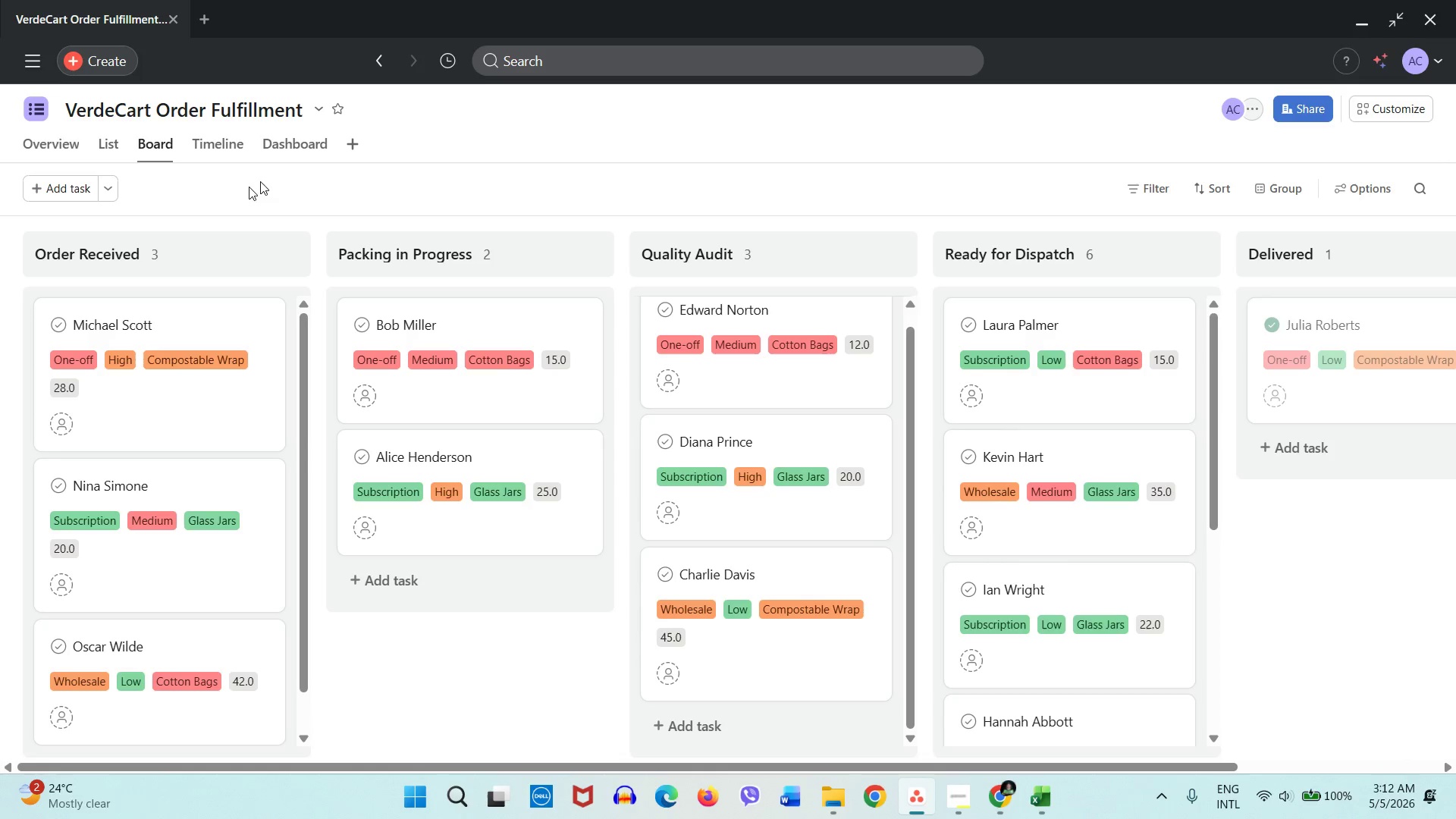 
left_click([300, 146])
 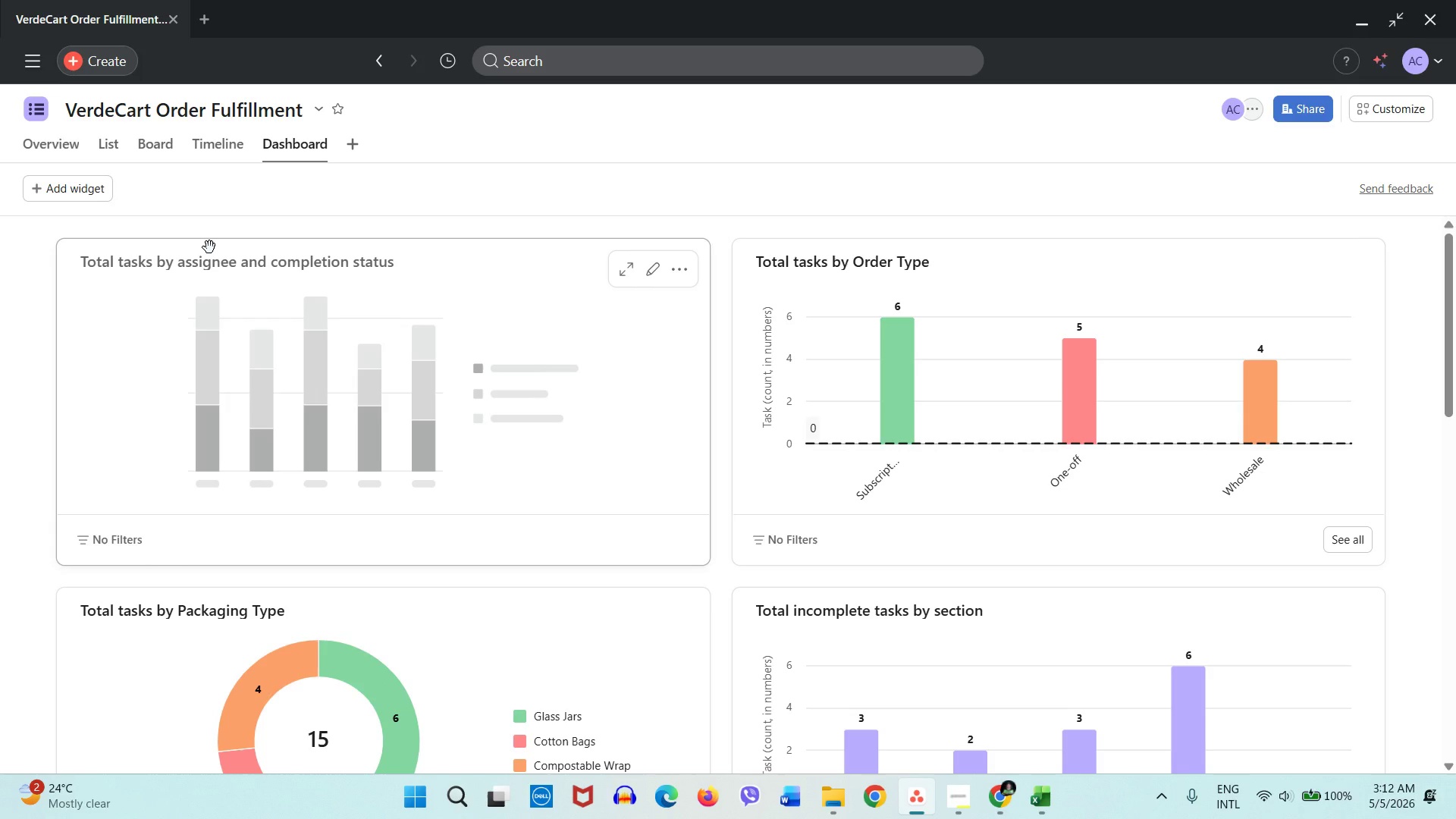 
wait(6.14)
 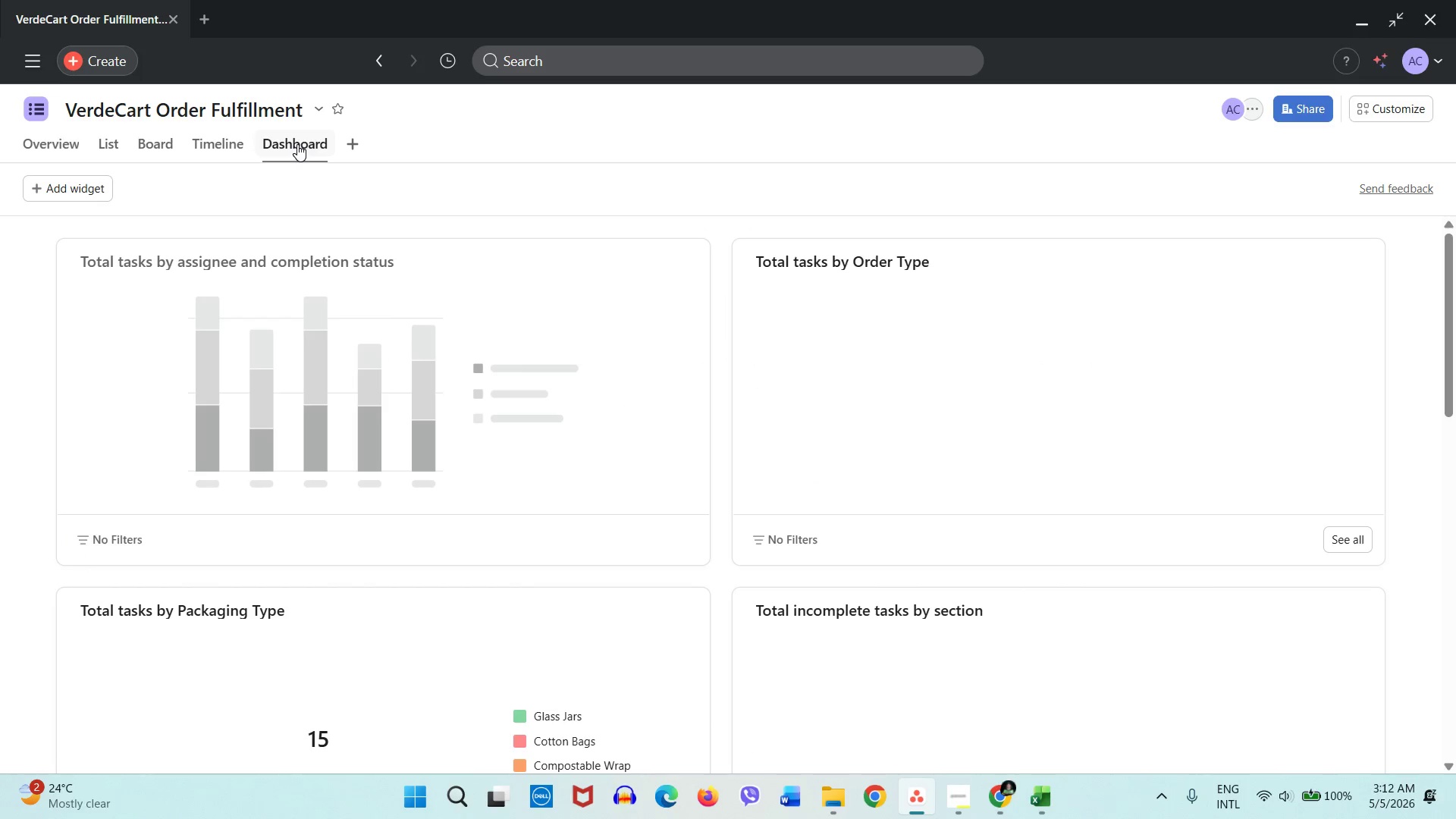 
scroll: coordinate [728, 389], scroll_direction: down, amount: 10.0
 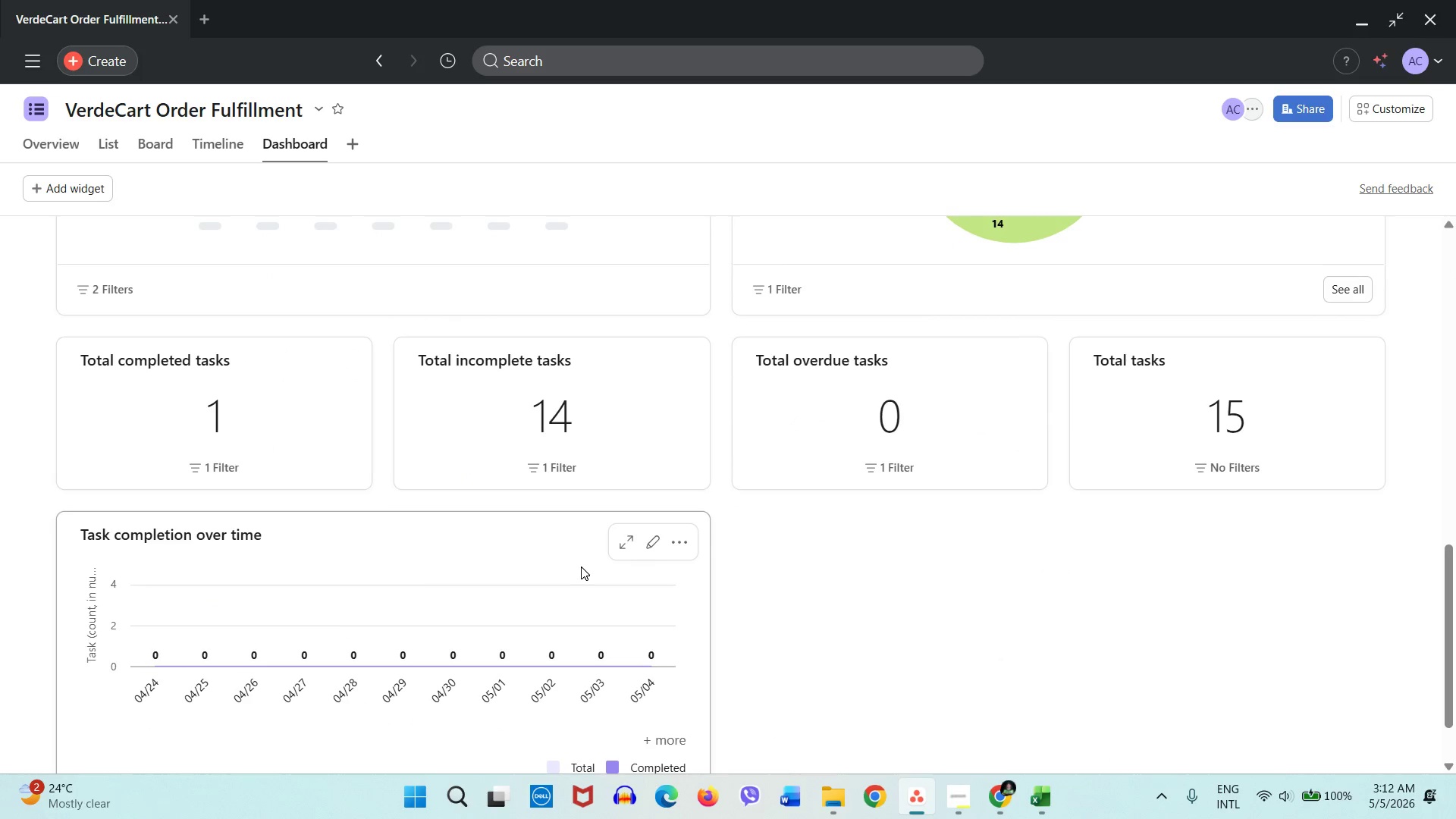 
left_click_drag(start_coordinate=[580, 565], to_coordinate=[546, 381])
 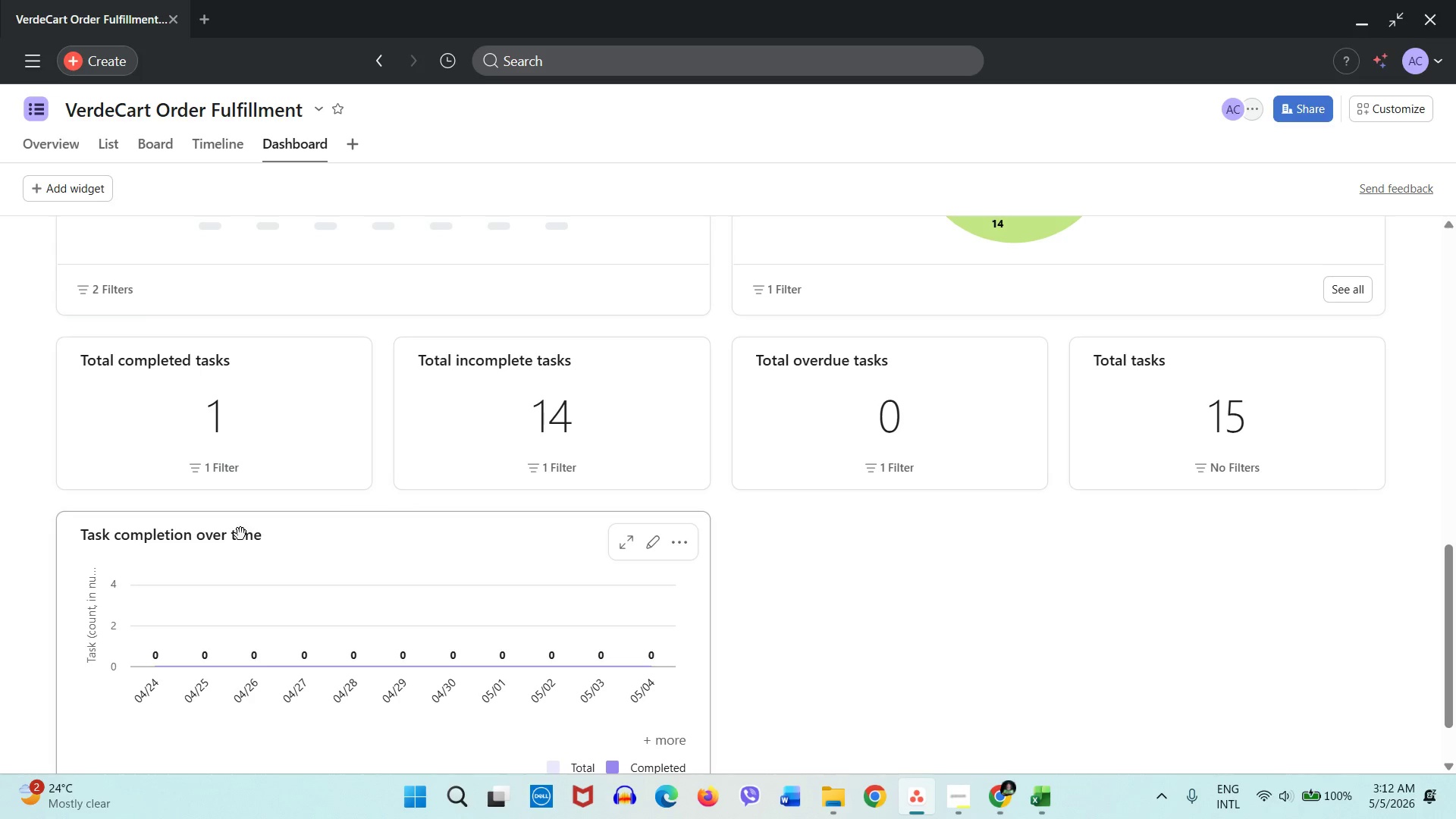 
left_click_drag(start_coordinate=[242, 529], to_coordinate=[246, 372])
 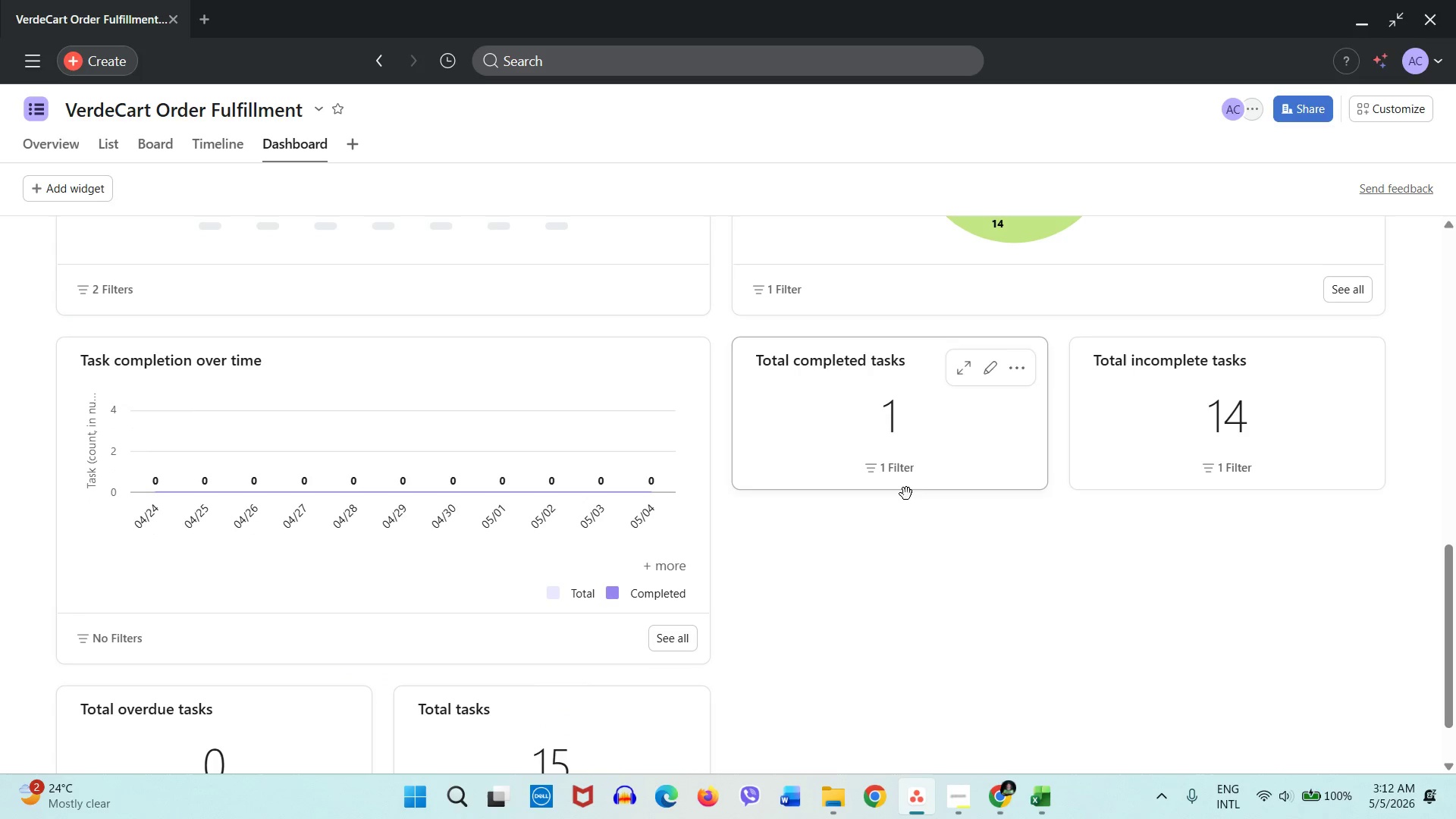 
scroll: coordinate [906, 494], scroll_direction: up, amount: 15.0
 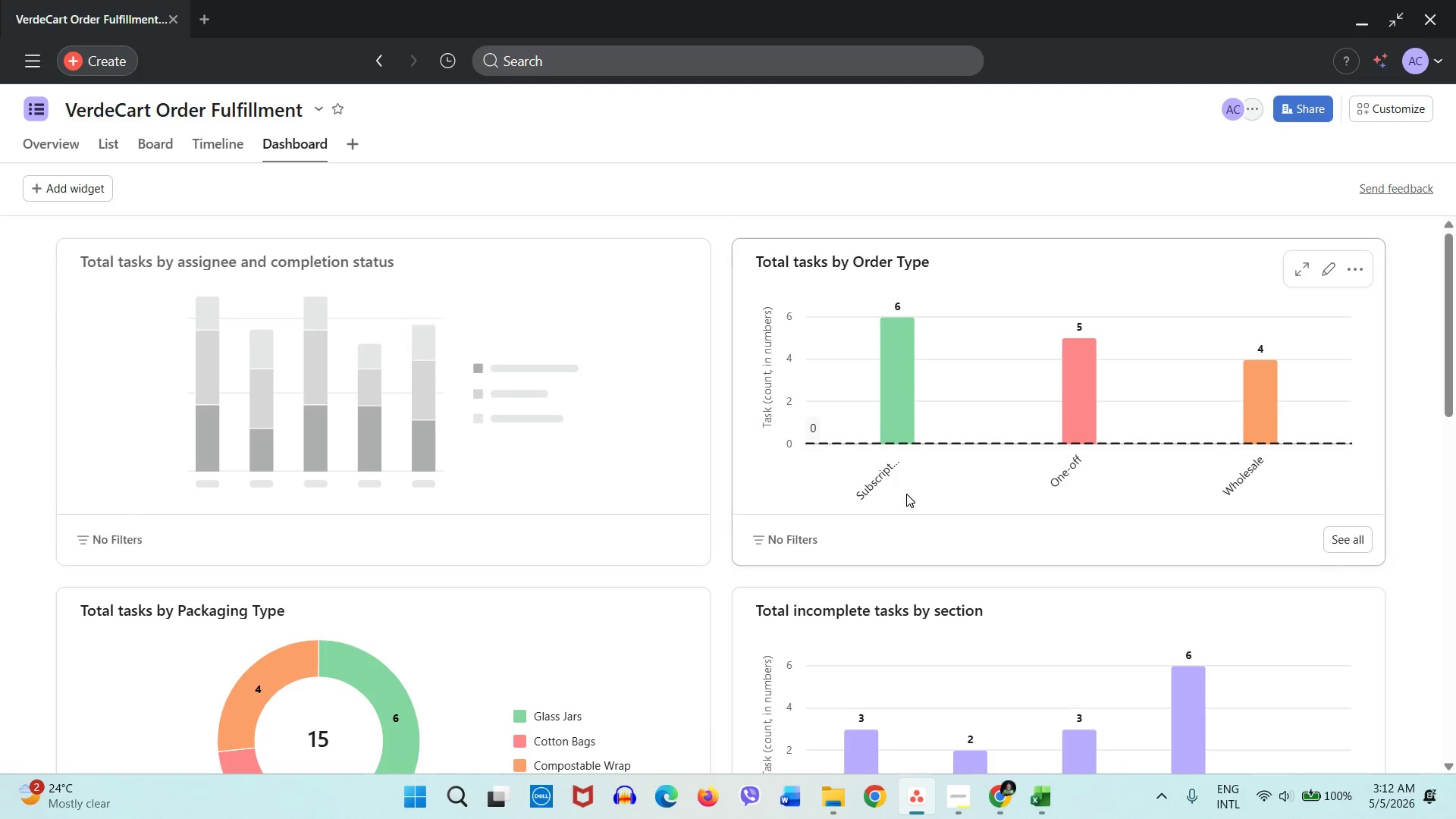 
scroll: coordinate [906, 494], scroll_direction: down, amount: 10.0
 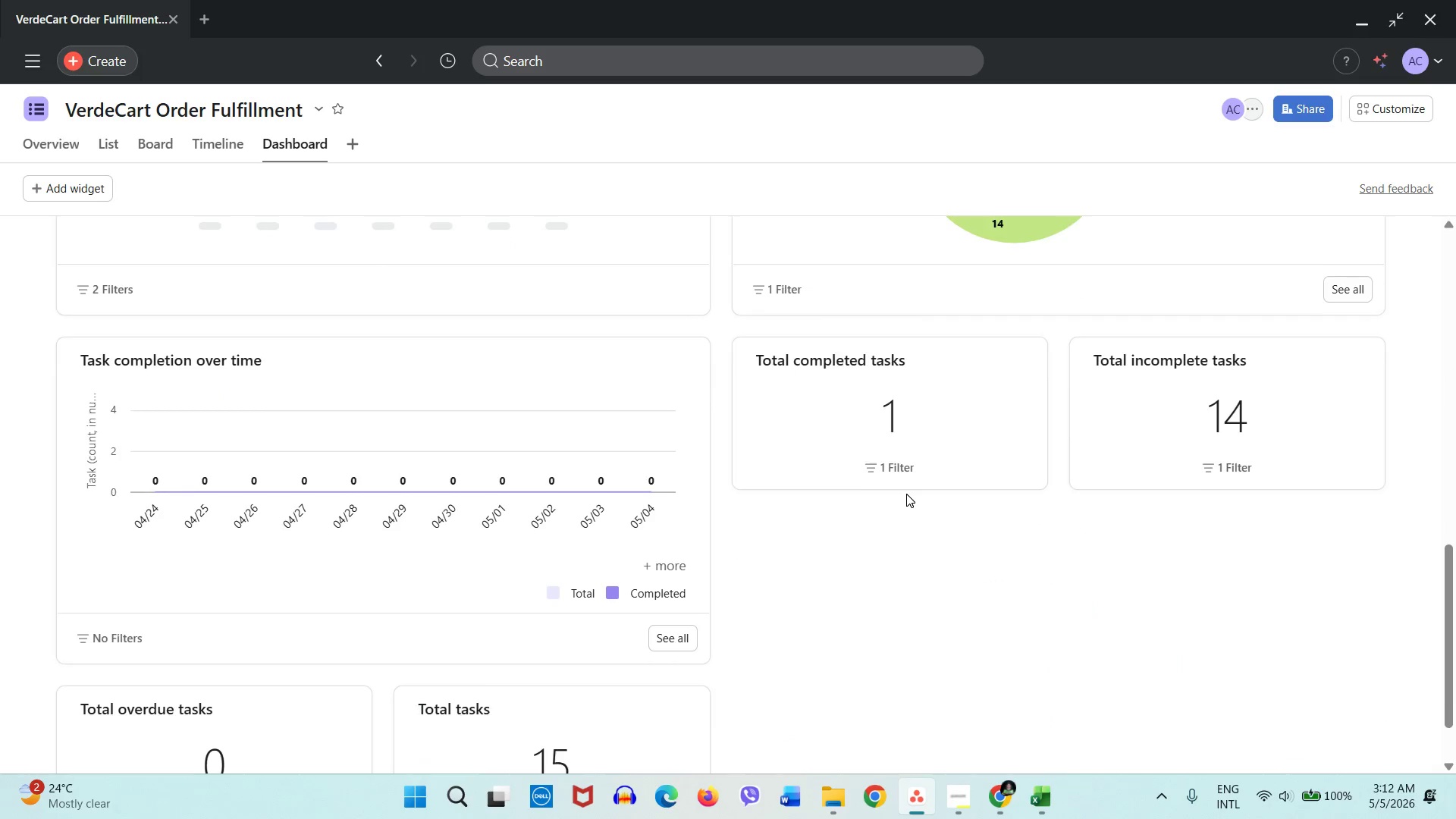 
scroll: coordinate [876, 422], scroll_direction: up, amount: 12.0
 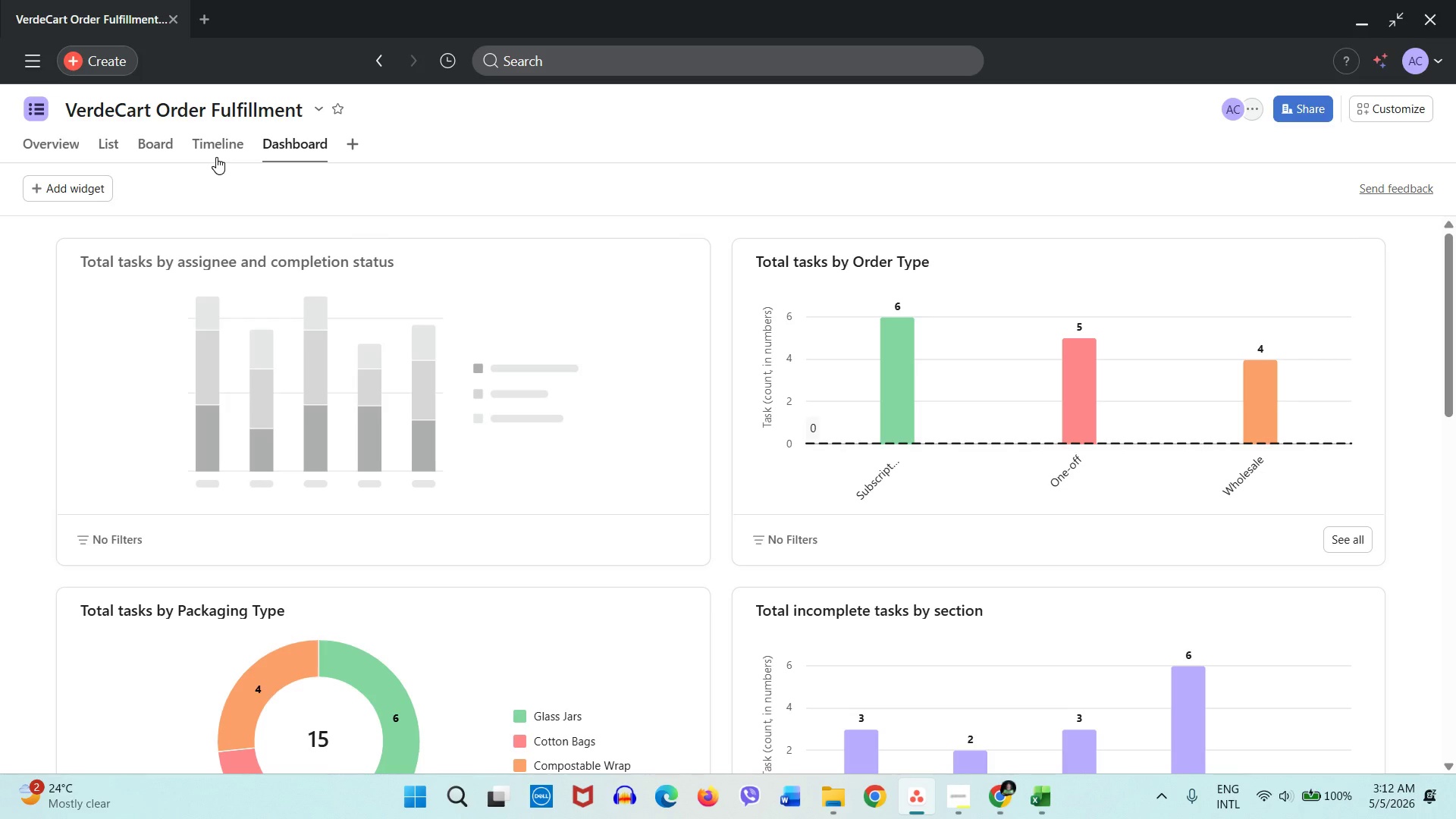 
left_click([147, 270])
 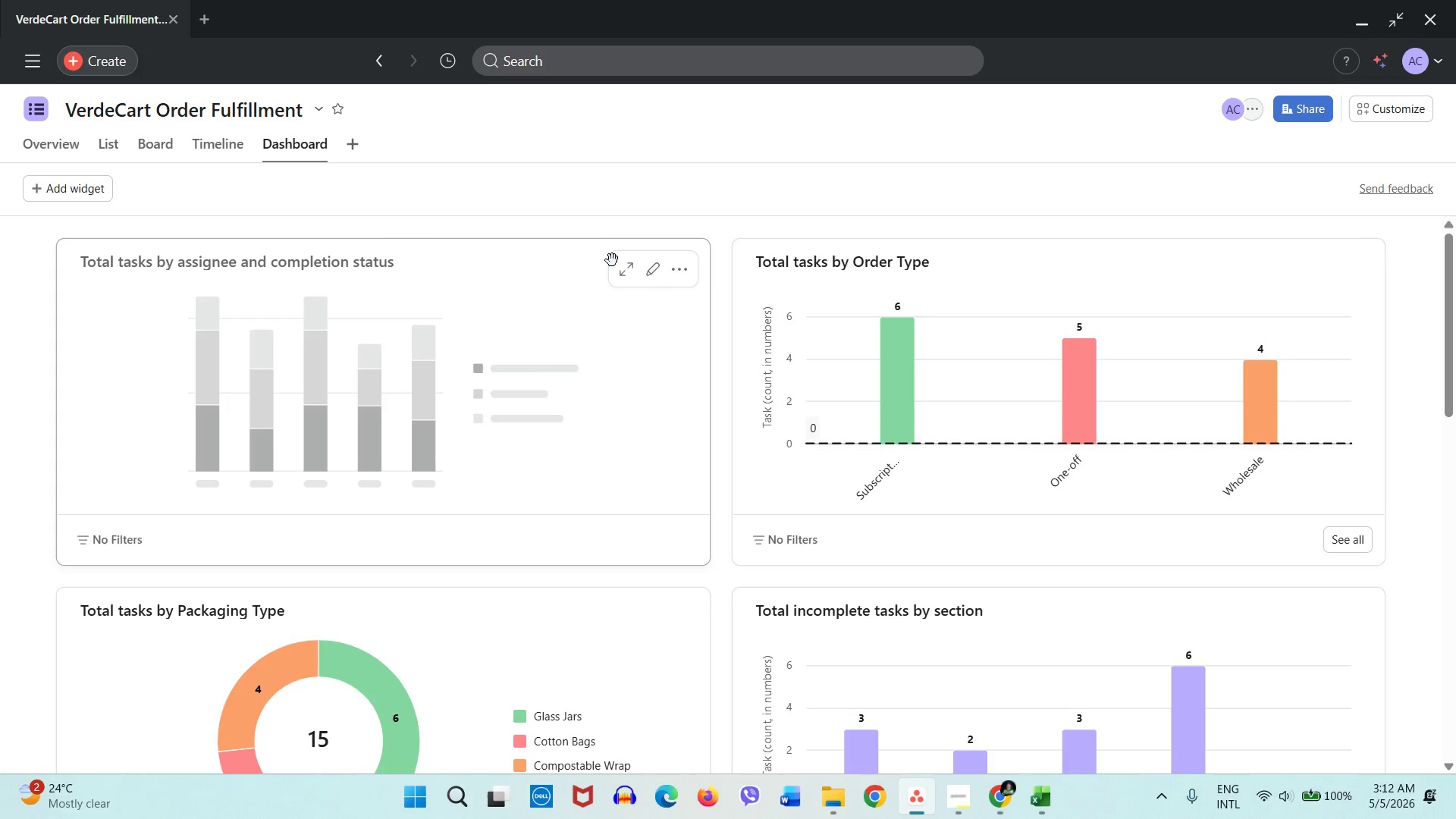 
mouse_move([631, 266])
 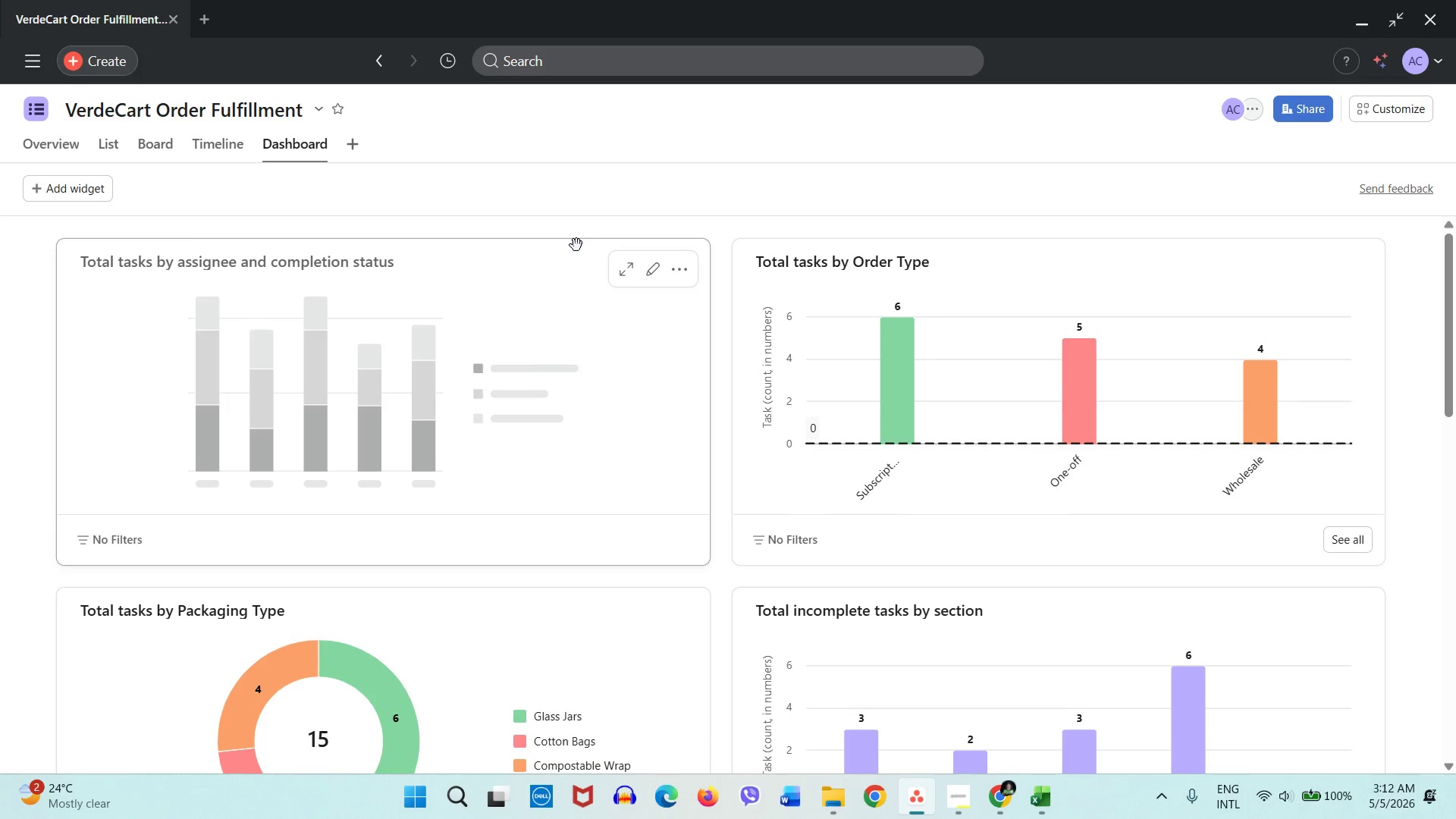 
scroll: coordinate [576, 245], scroll_direction: down, amount: 3.0
 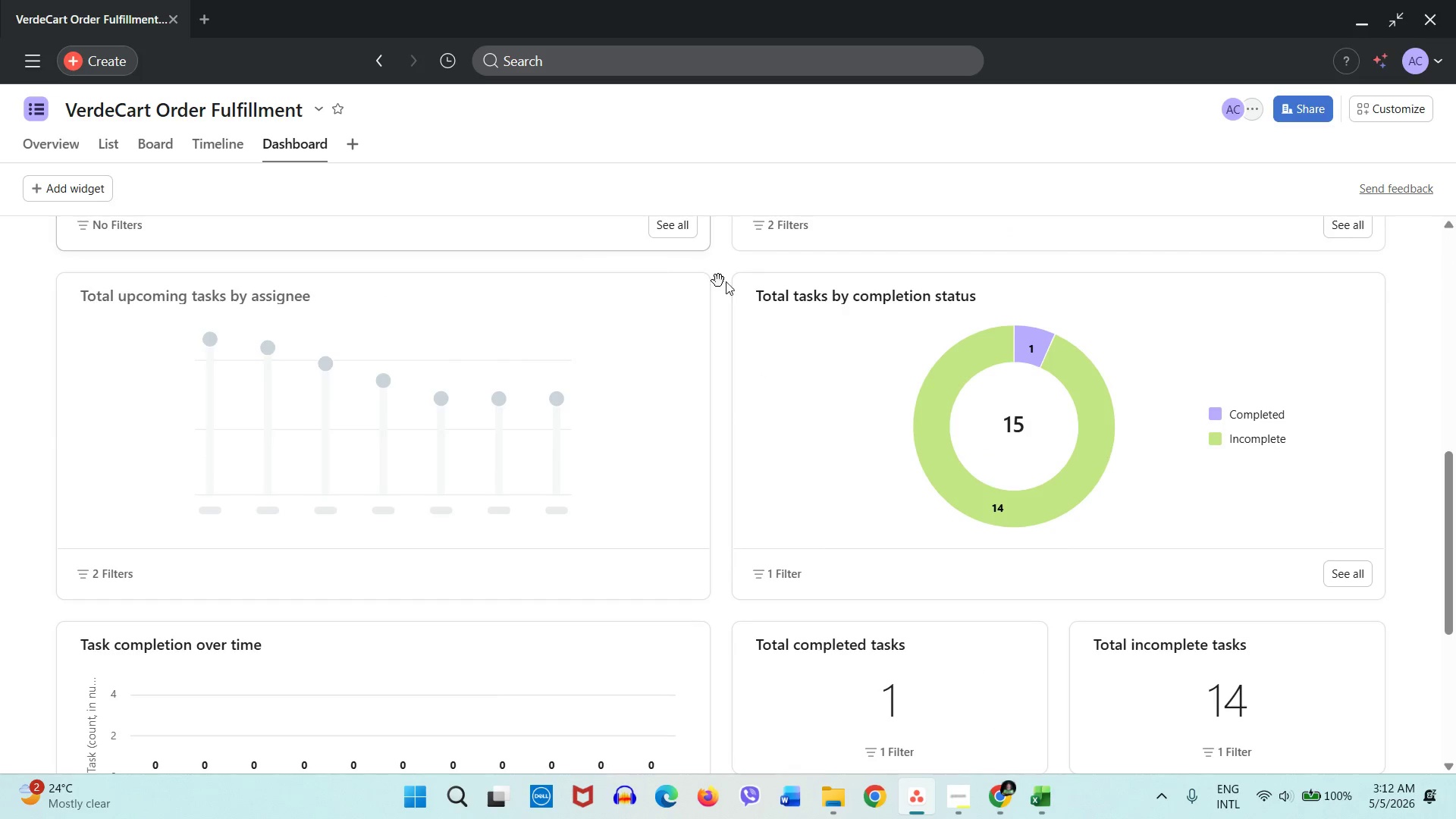 
left_click_drag(start_coordinate=[855, 315], to_coordinate=[315, 331])
 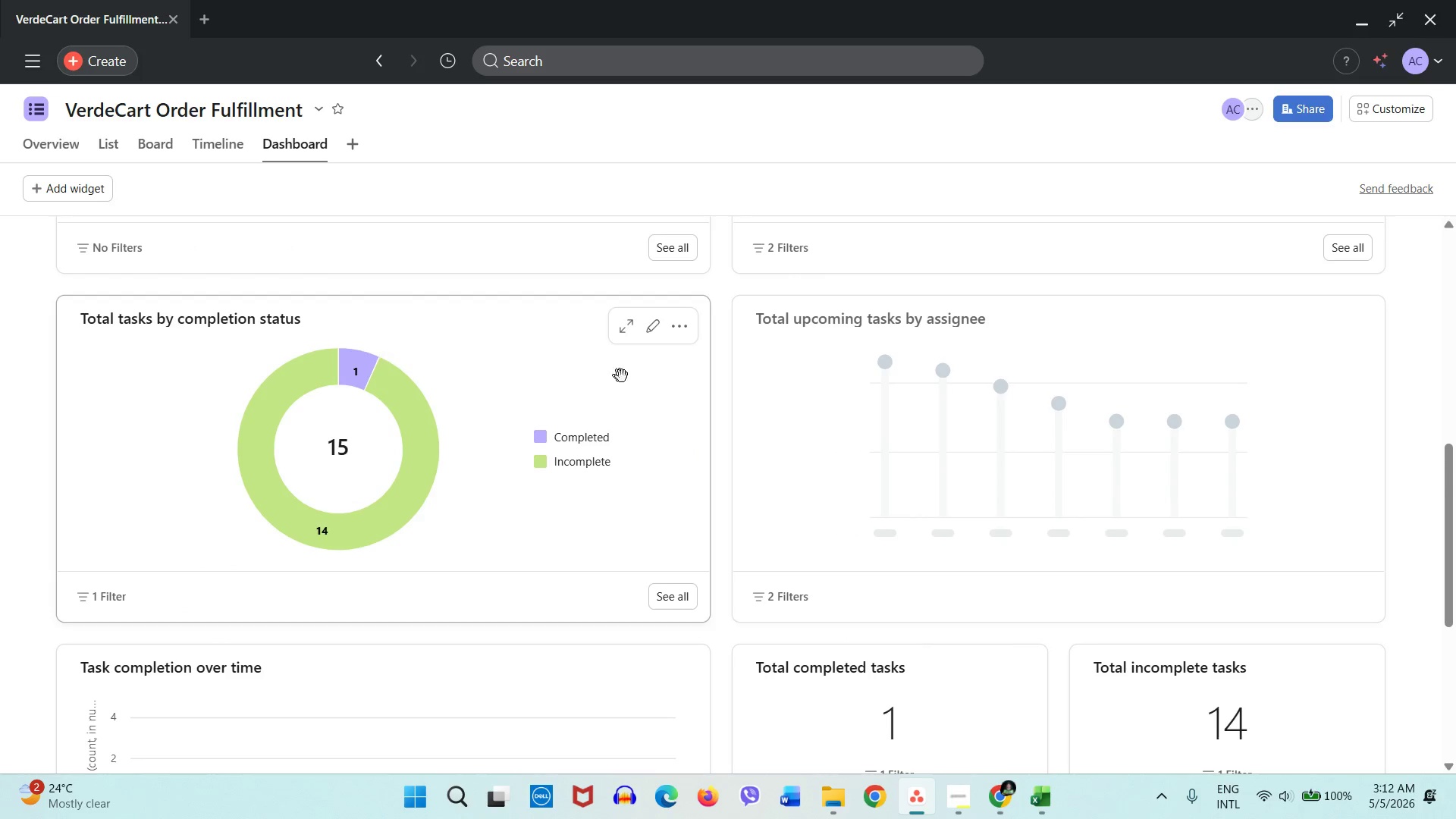 
scroll: coordinate [640, 383], scroll_direction: up, amount: 11.0
 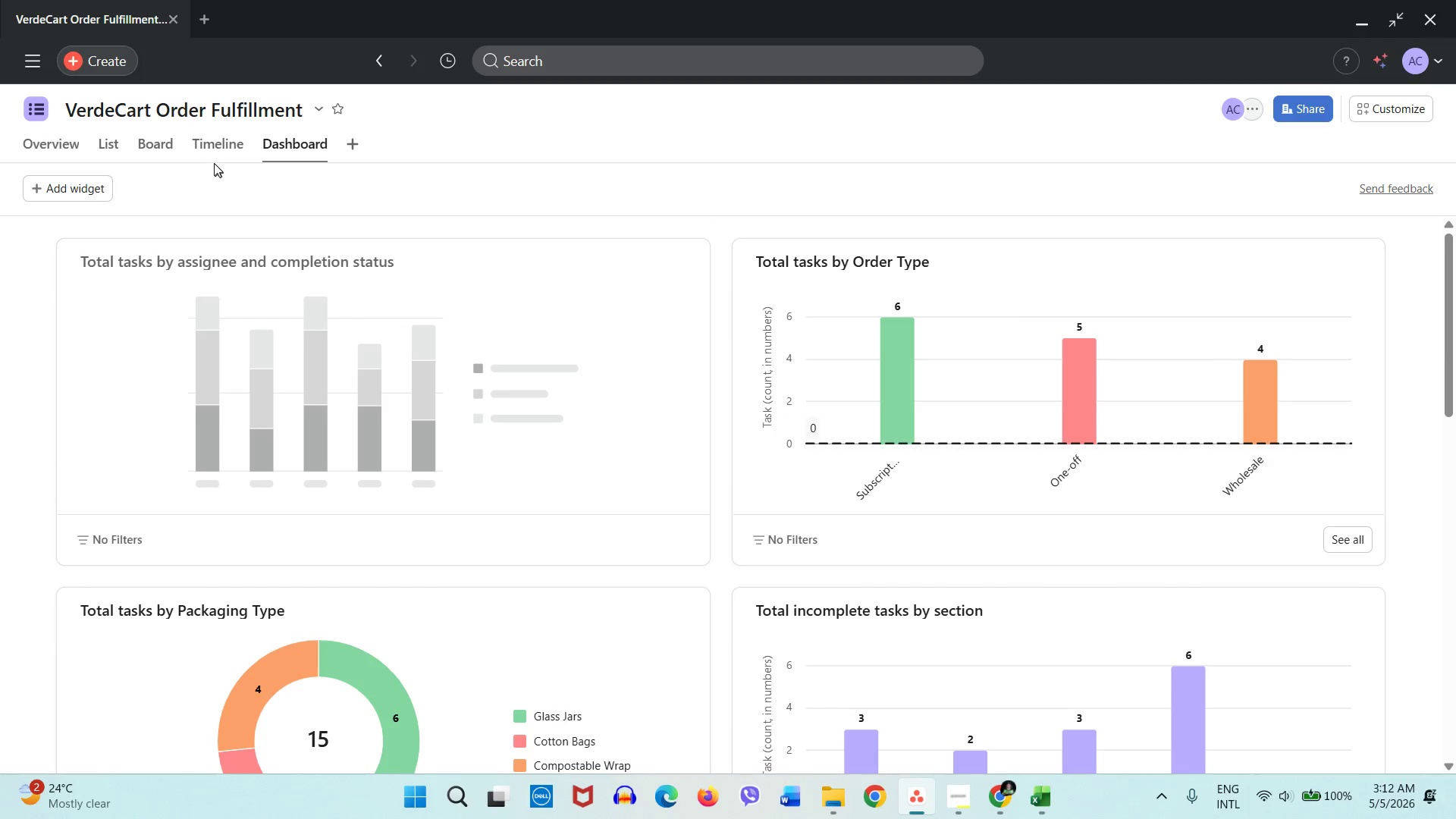 
left_click([210, 148])
 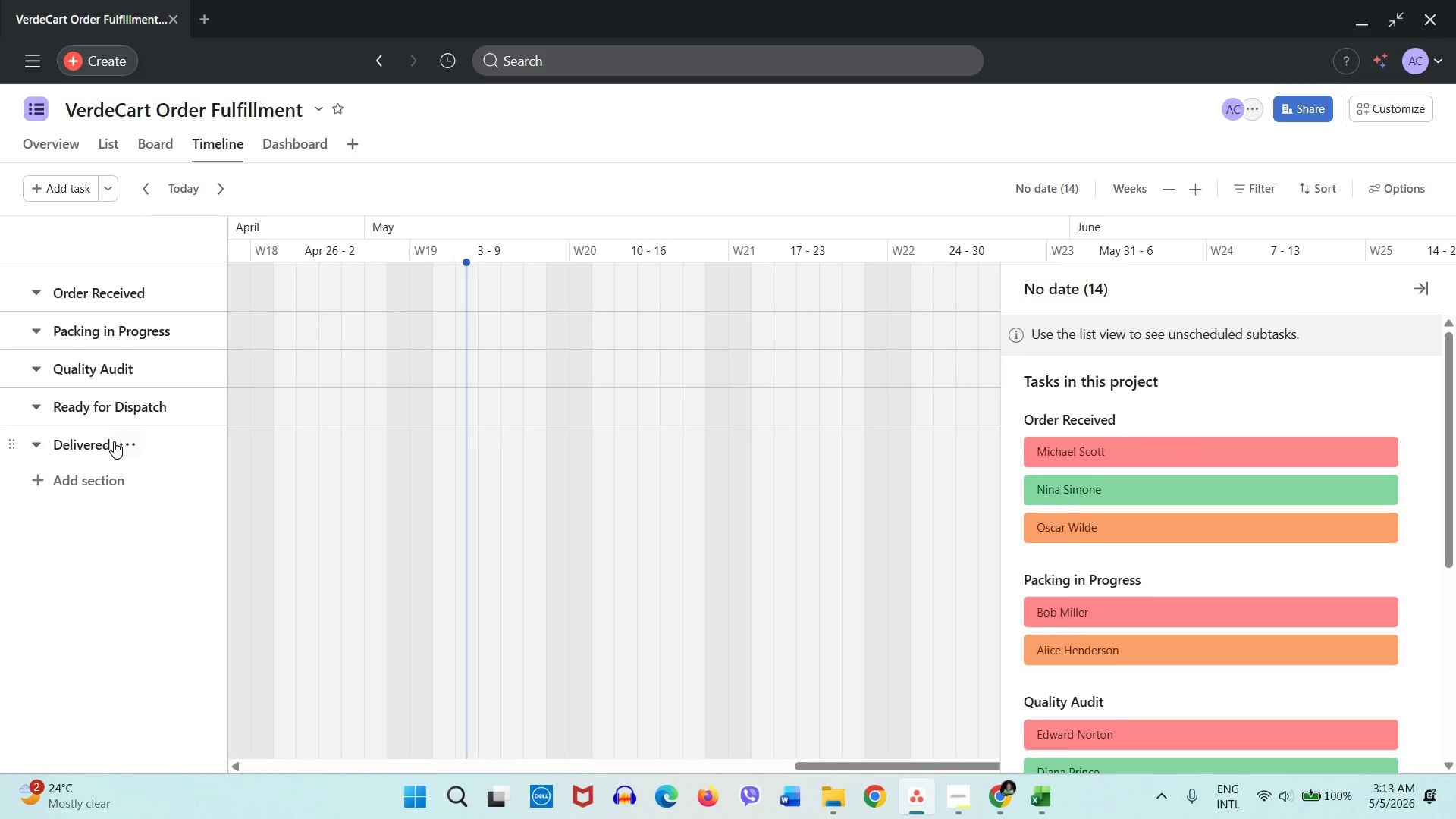 
wait(6.83)
 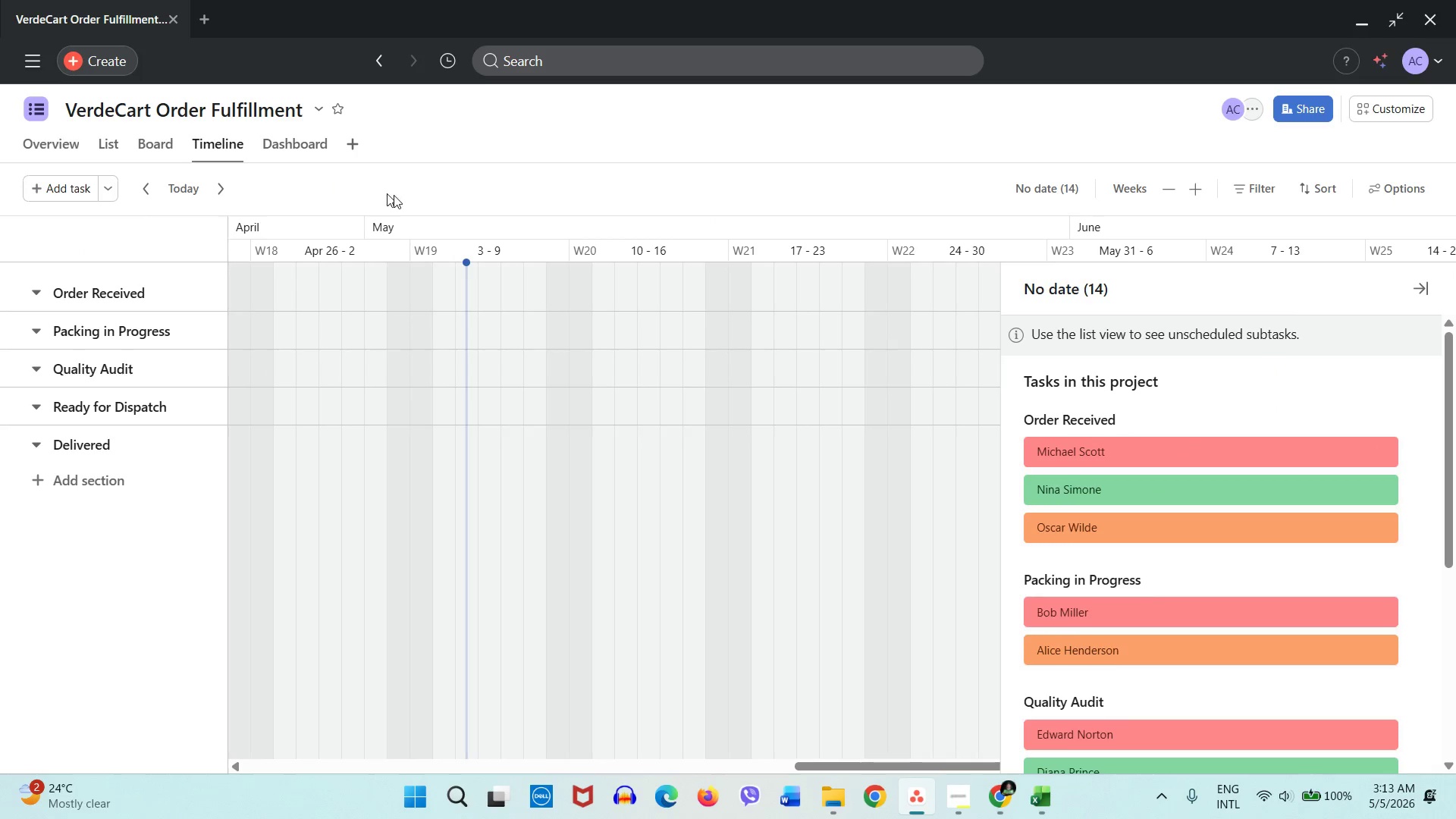 
left_click([149, 153])
 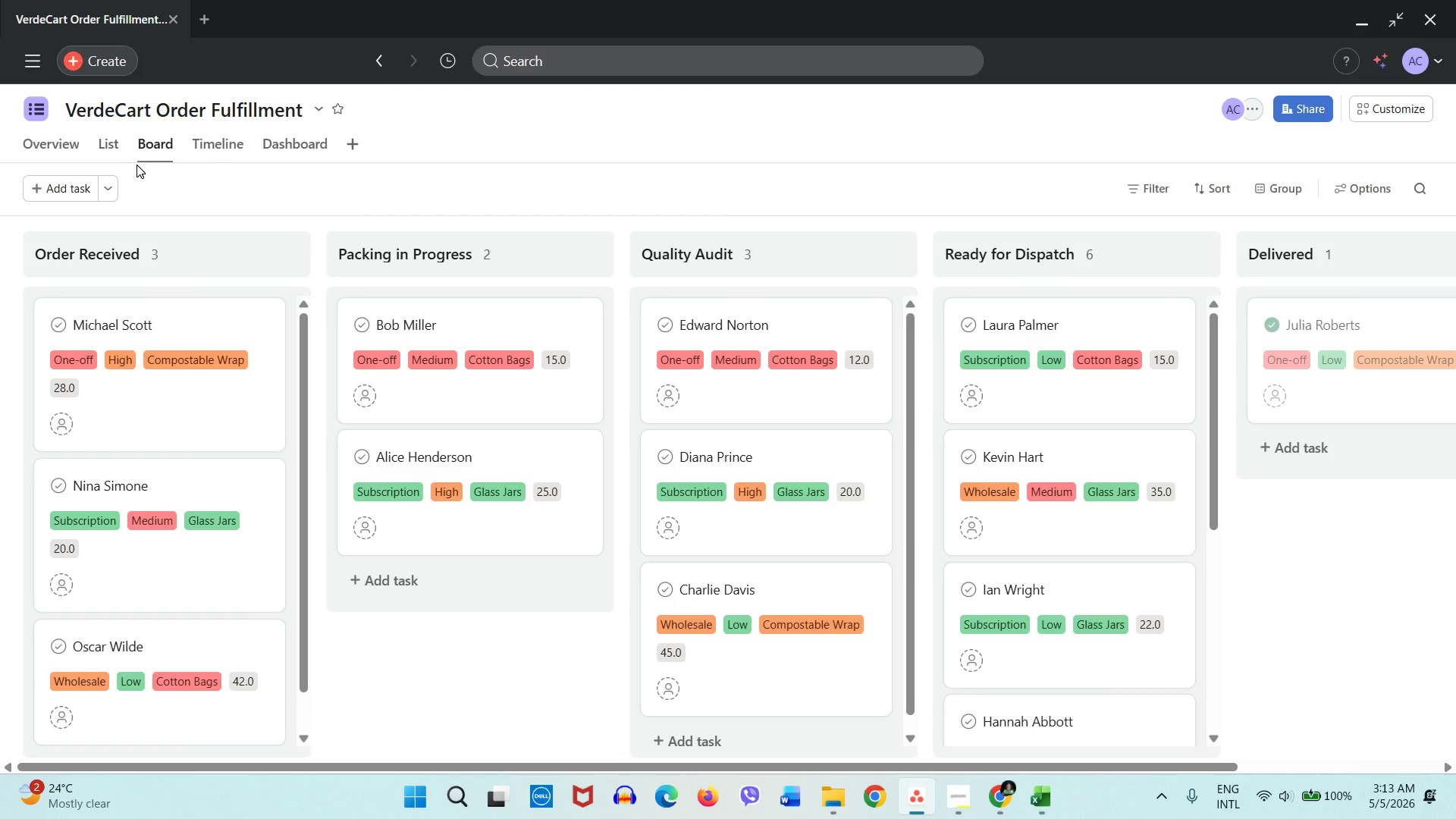 
double_click([120, 148])
 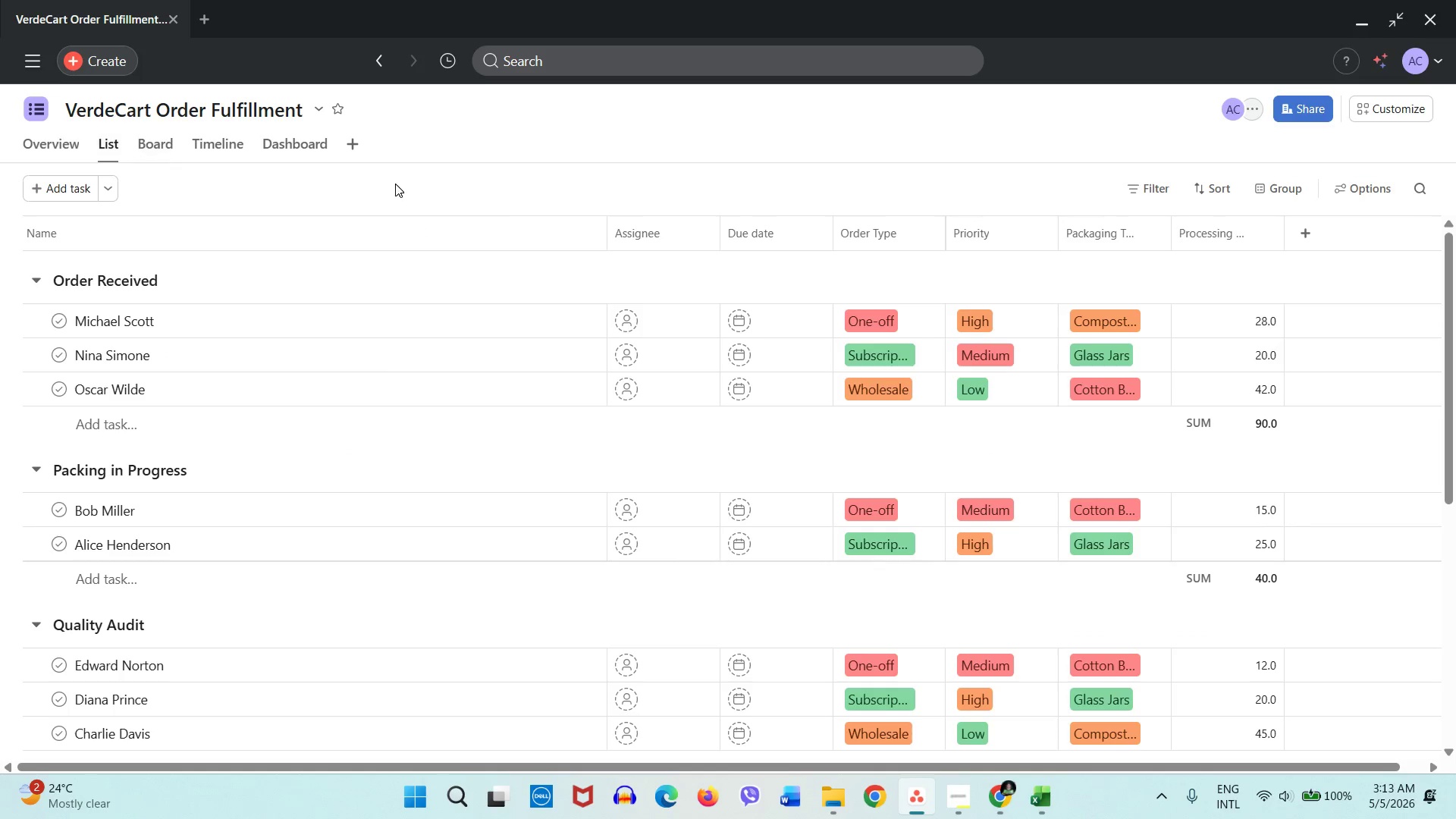 
scroll: coordinate [379, 428], scroll_direction: down, amount: 10.0
 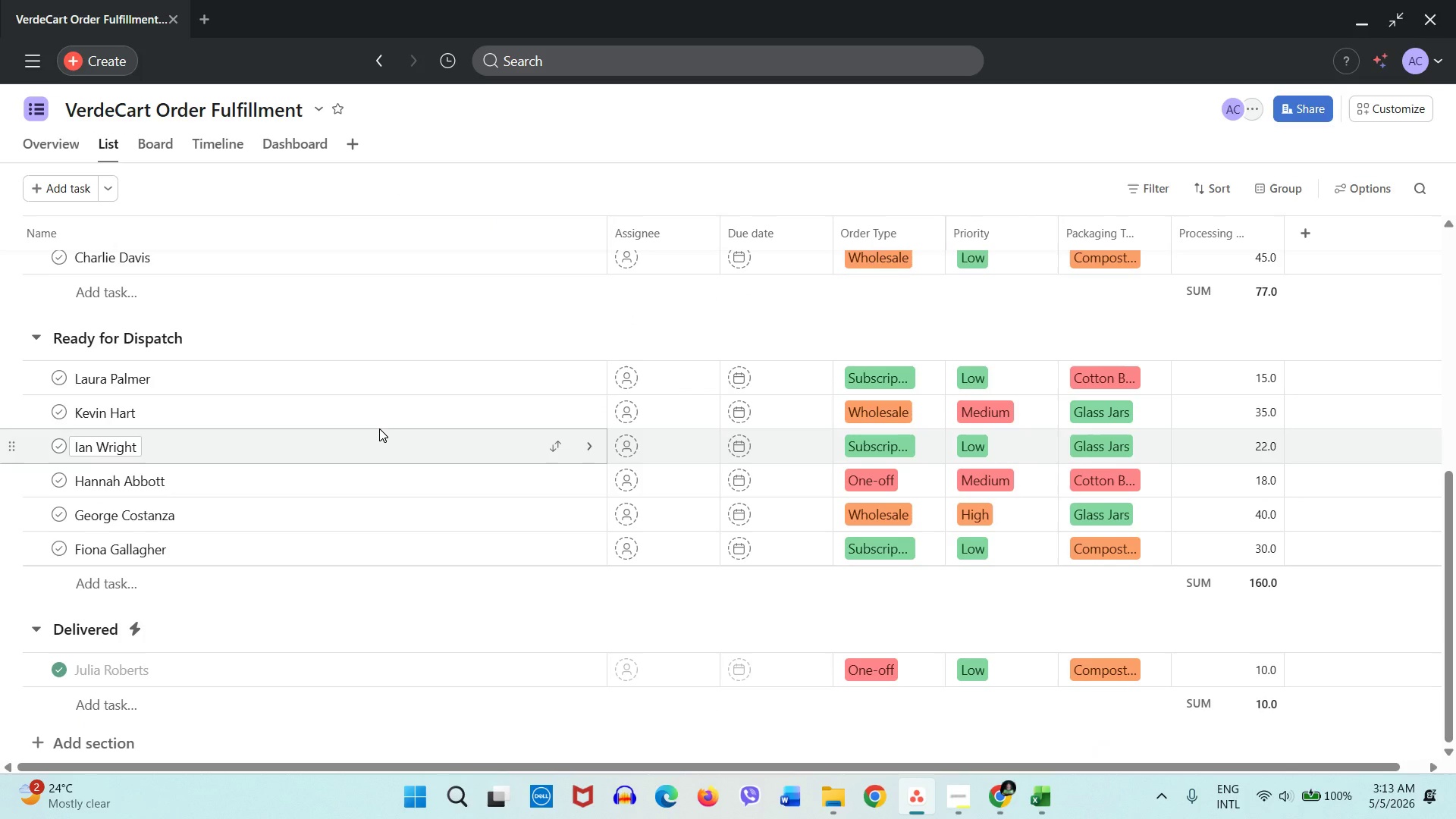 
scroll: coordinate [379, 428], scroll_direction: up, amount: 8.0
 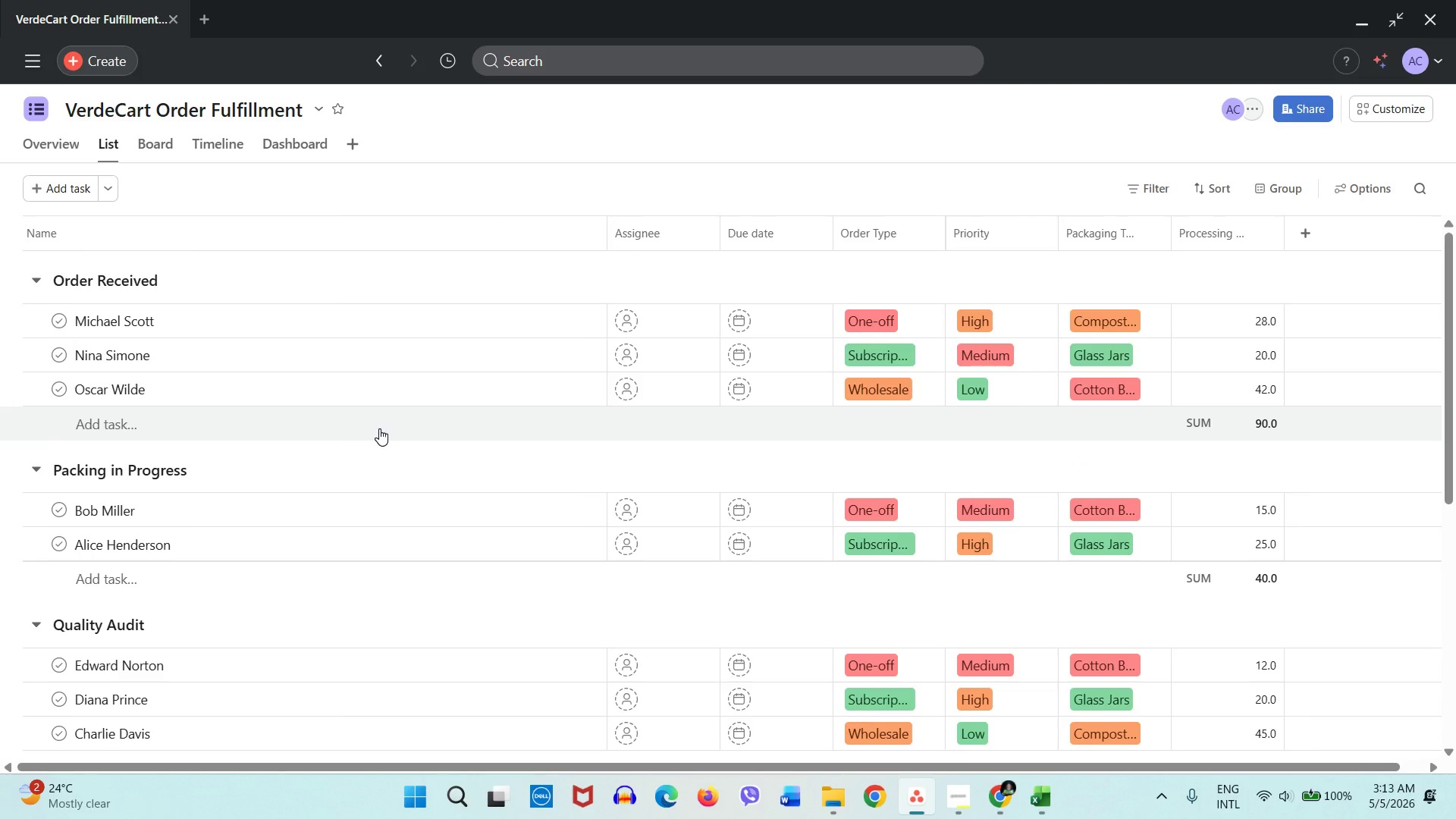 
wait(18.73)
 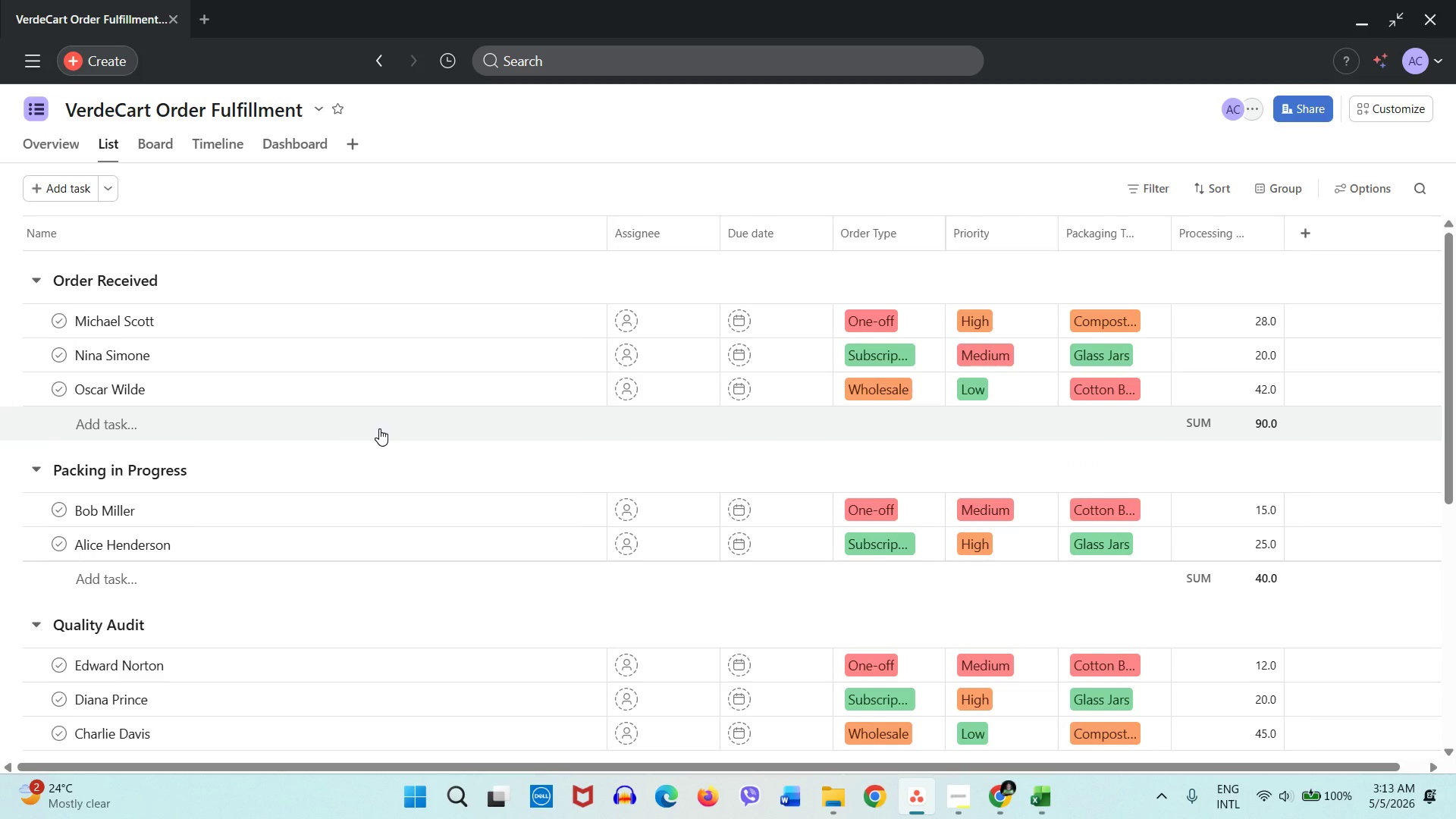 
left_click([968, 805])